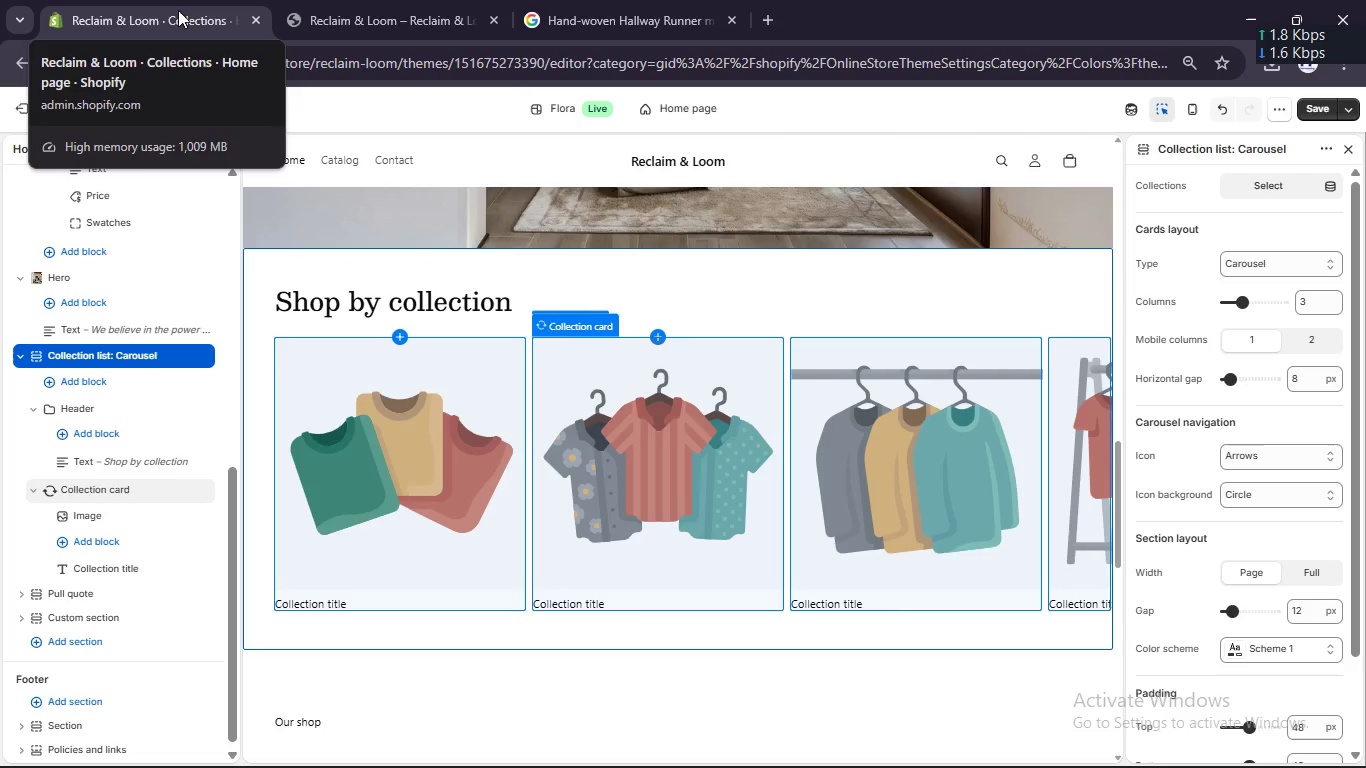 
right_click([178, 10])
 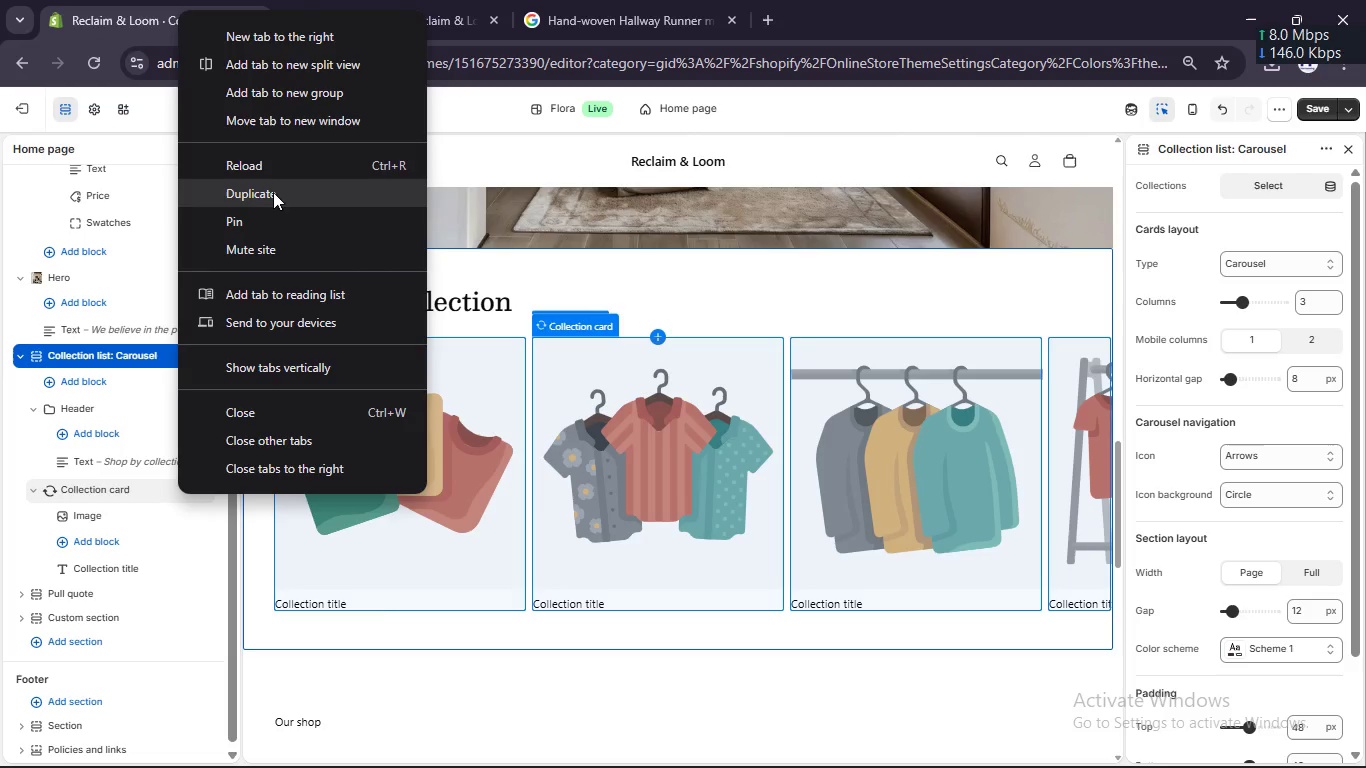 
left_click([273, 192])
 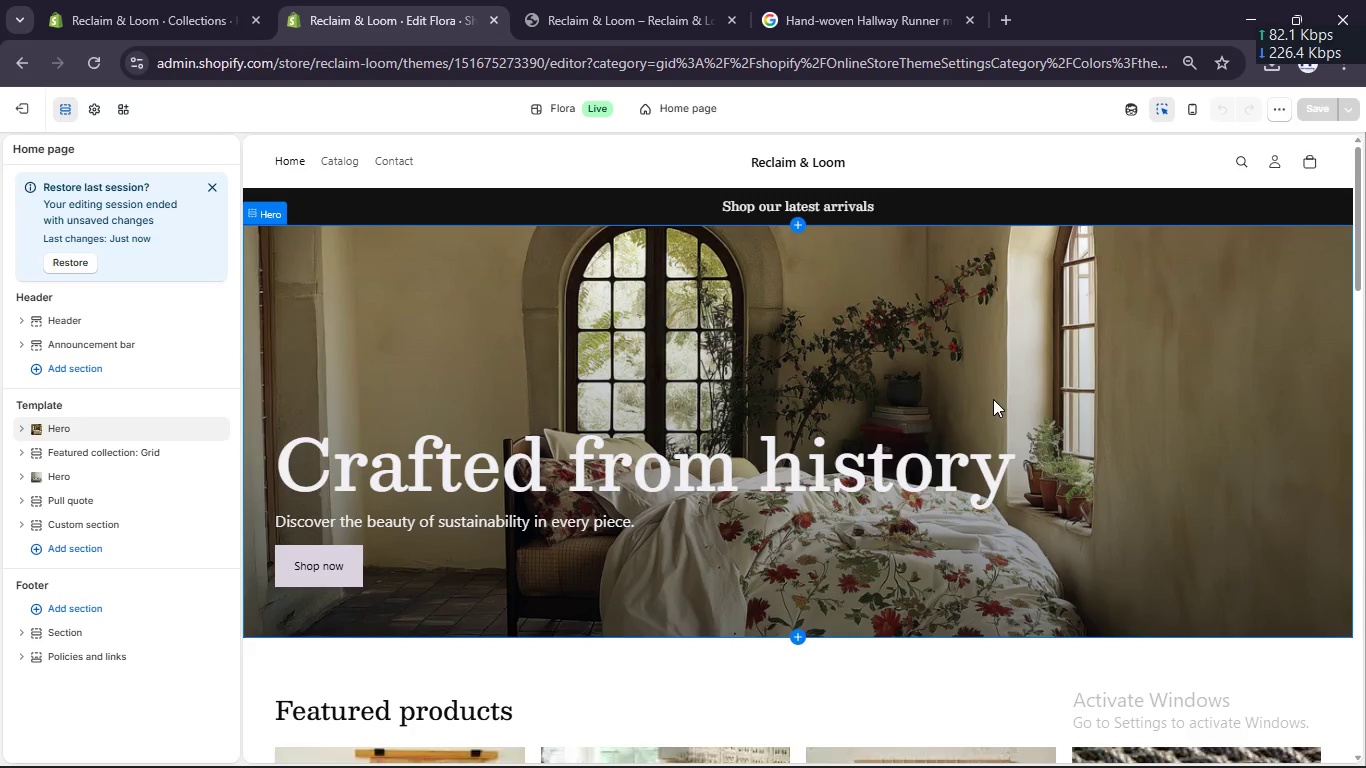 
wait(16.23)
 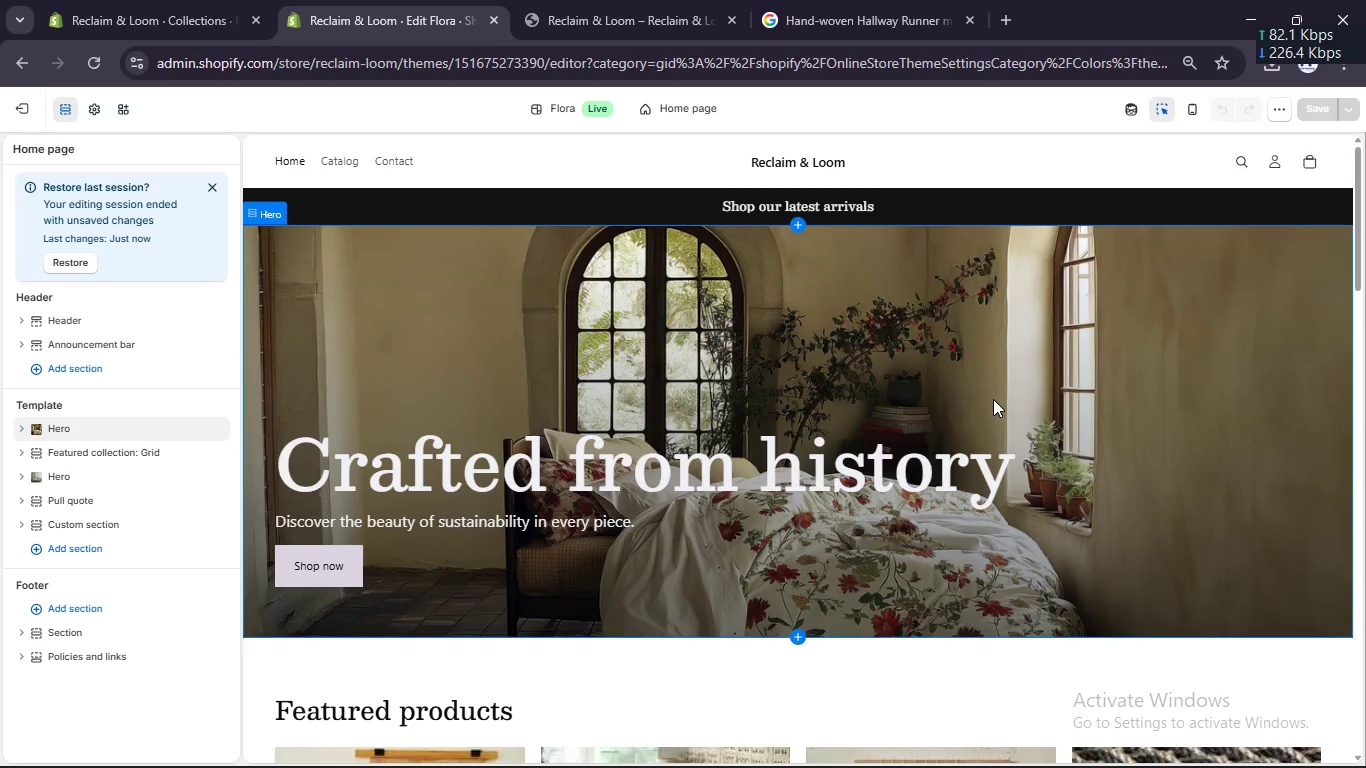 
scroll: coordinate [841, 388], scroll_direction: down, amount: 14.0
 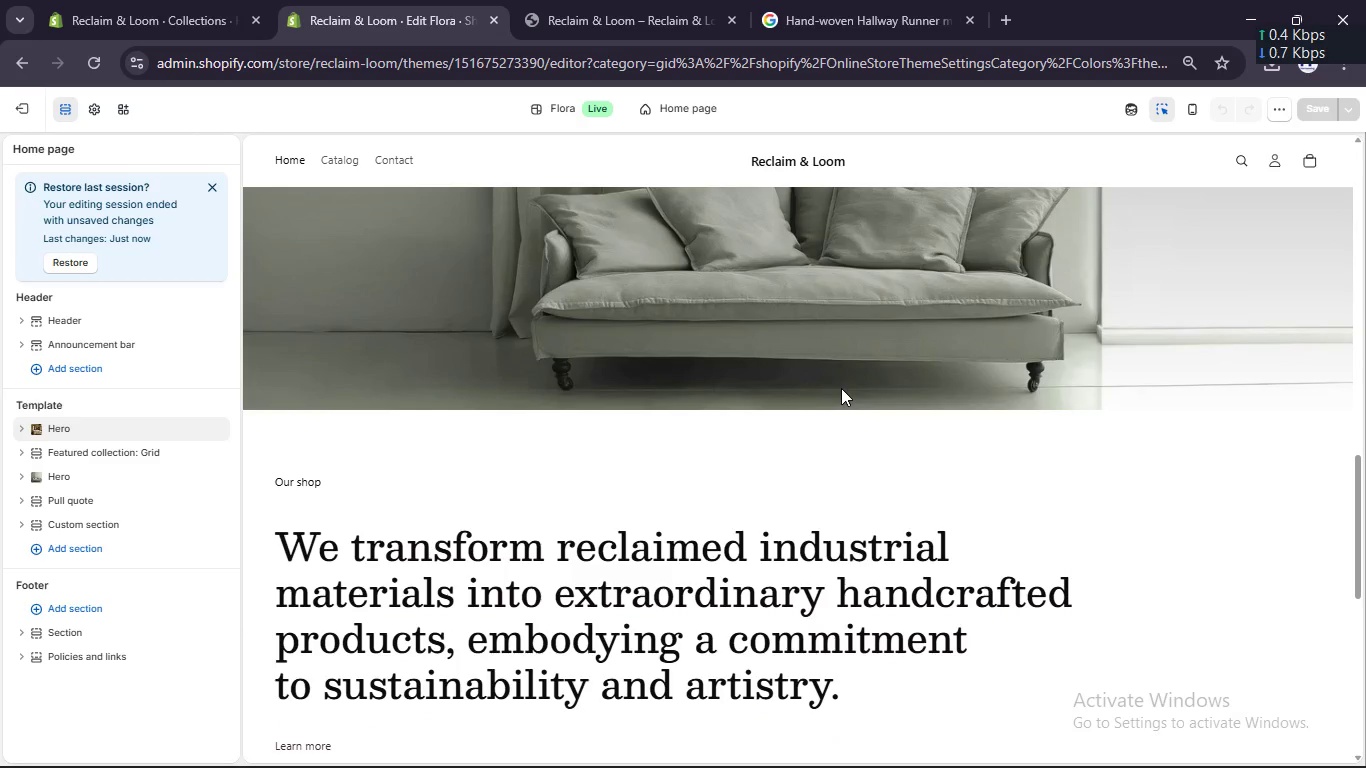 
key(Control+ControlLeft)
 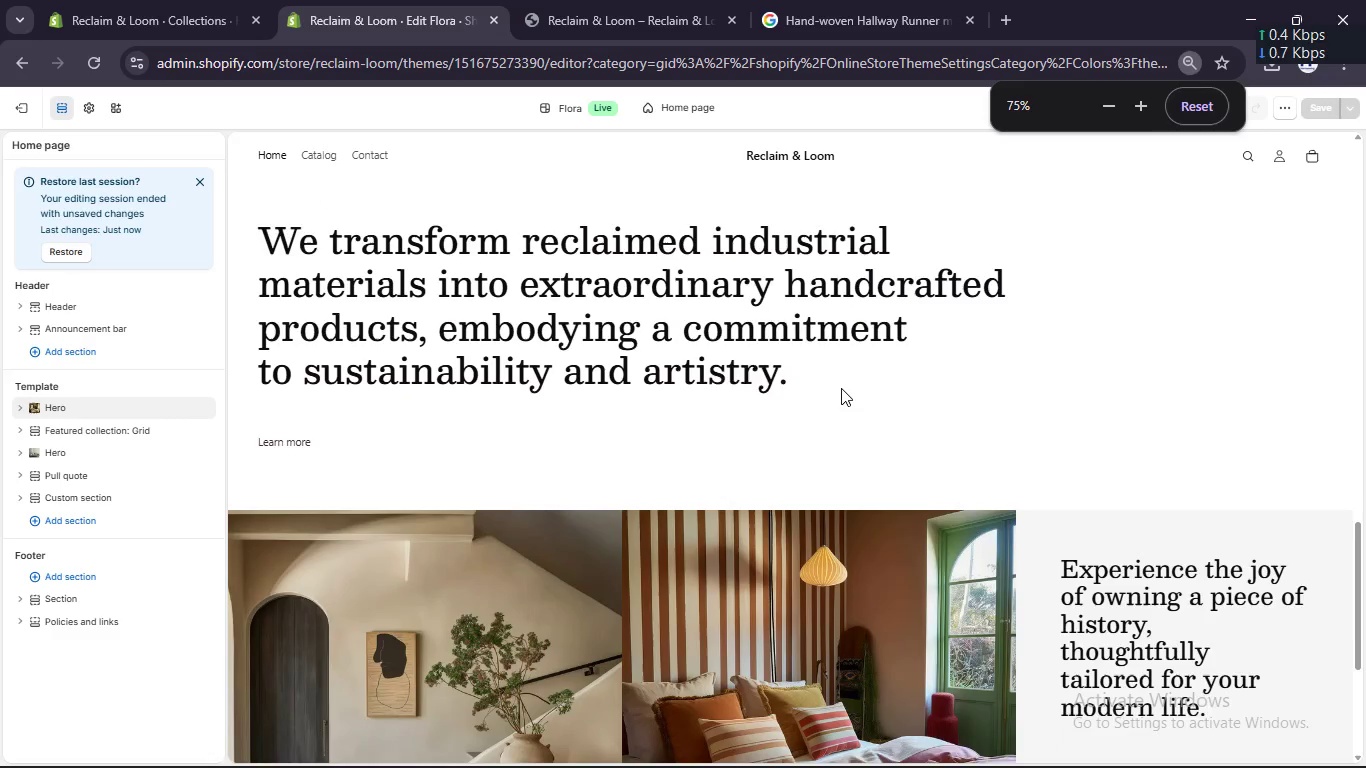 
key(Control+ControlLeft)
 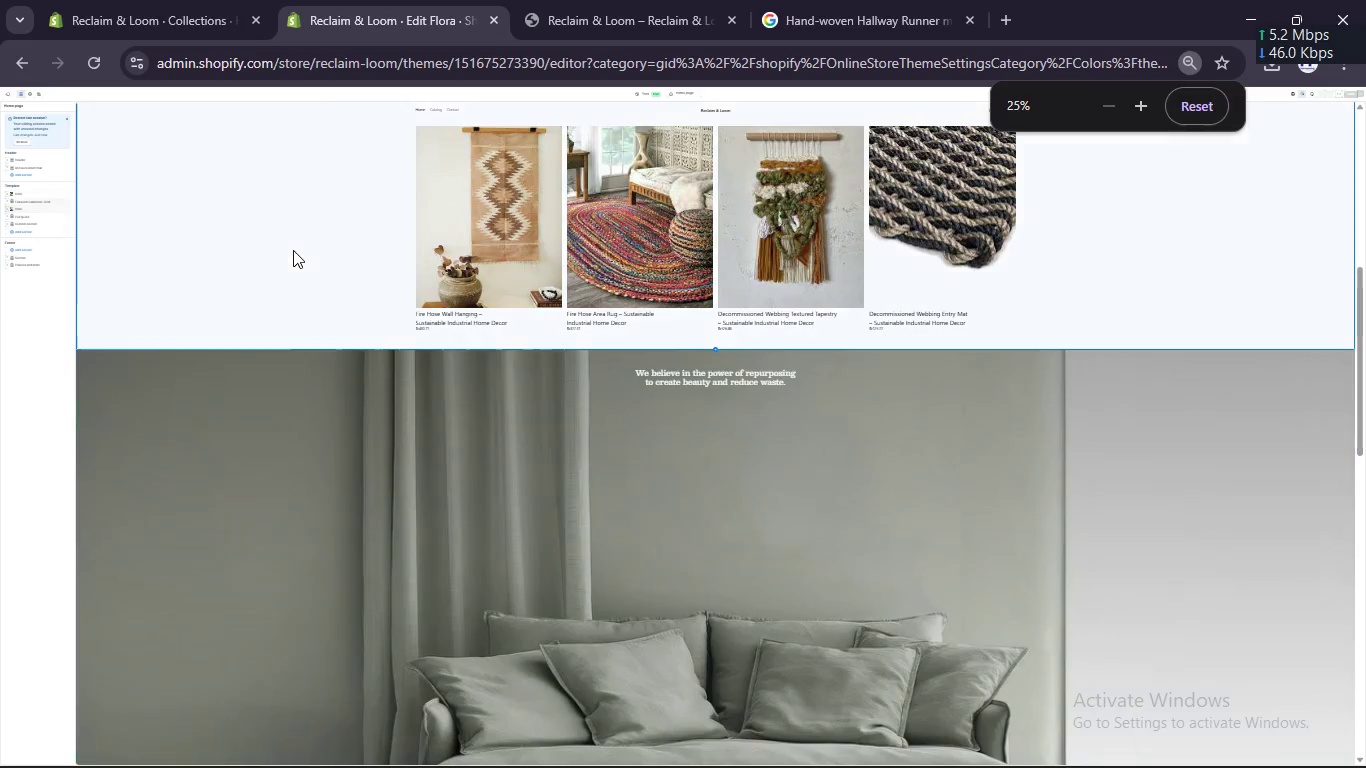 
key(Control+ControlLeft)
 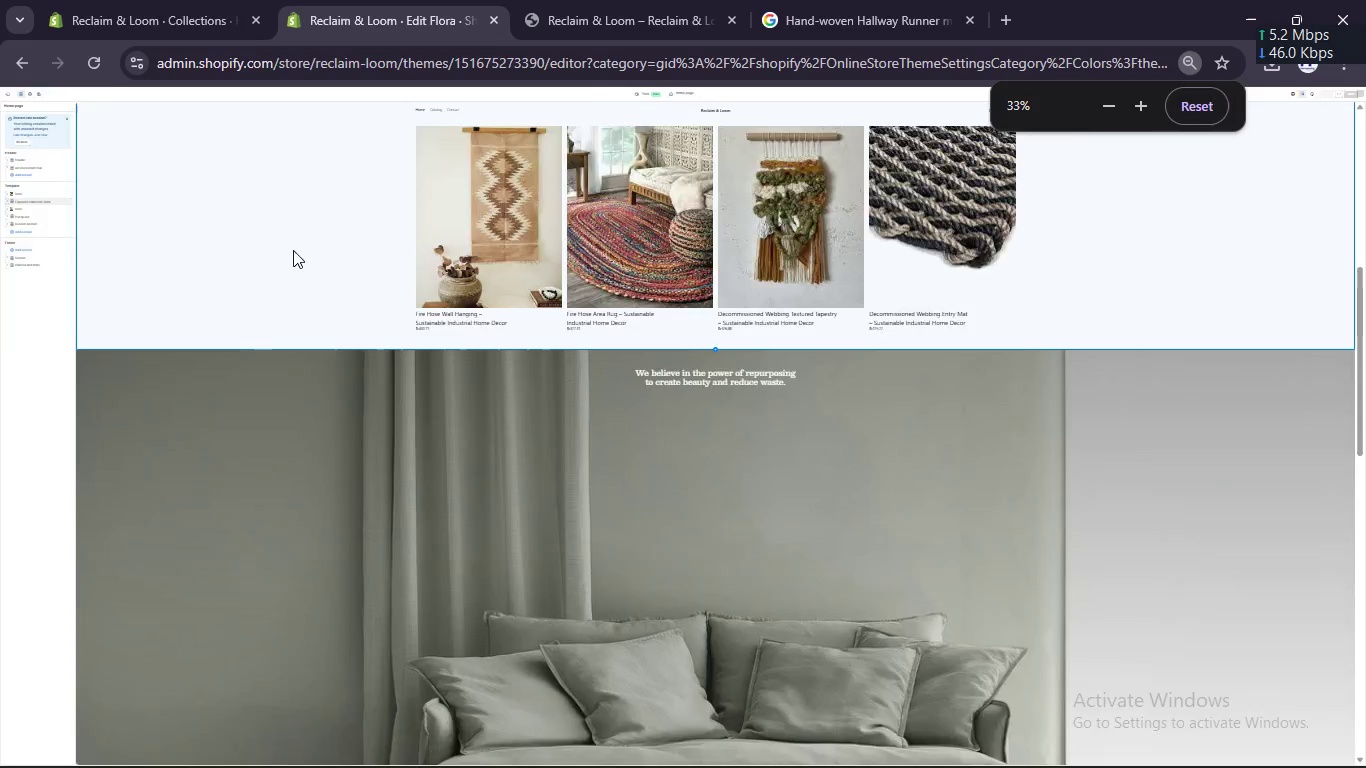 
scroll: coordinate [293, 250], scroll_direction: none, amount: 0.0
 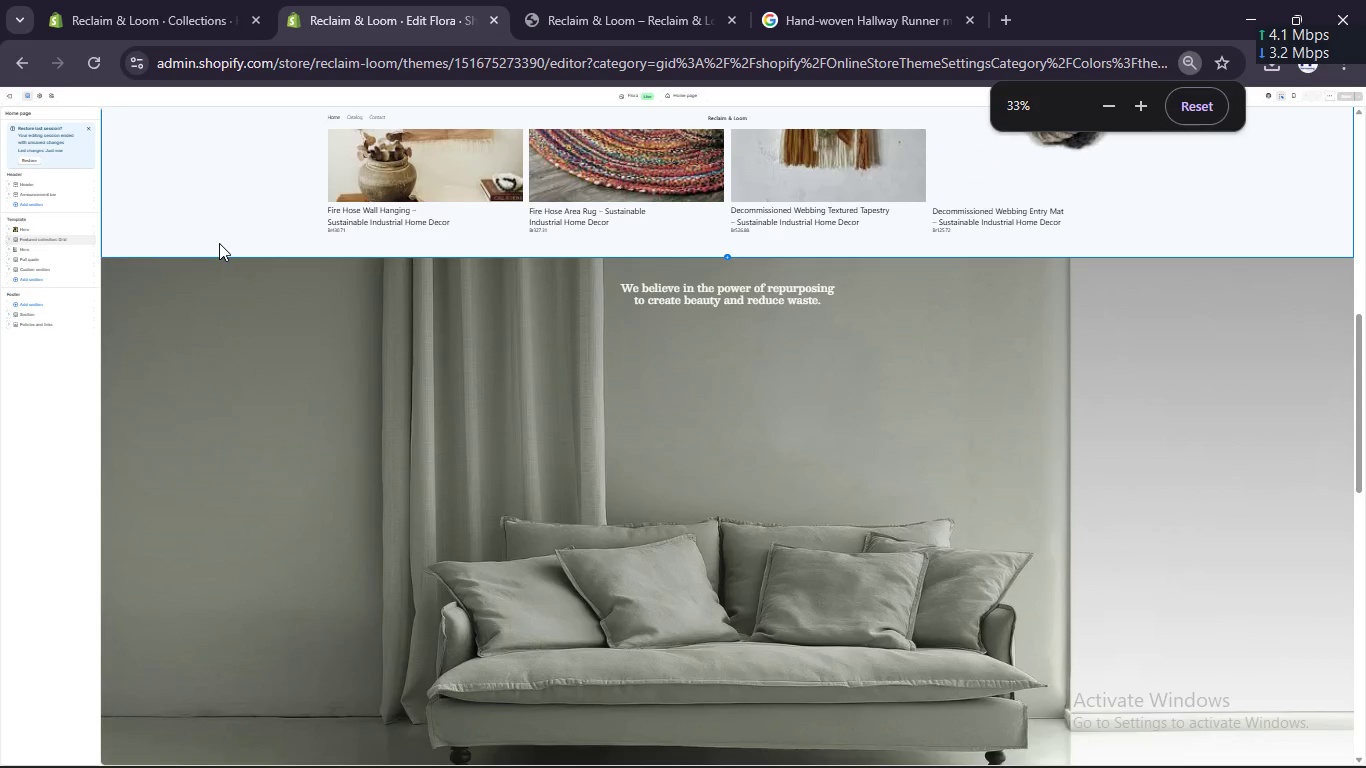 
key(Control+ControlLeft)
 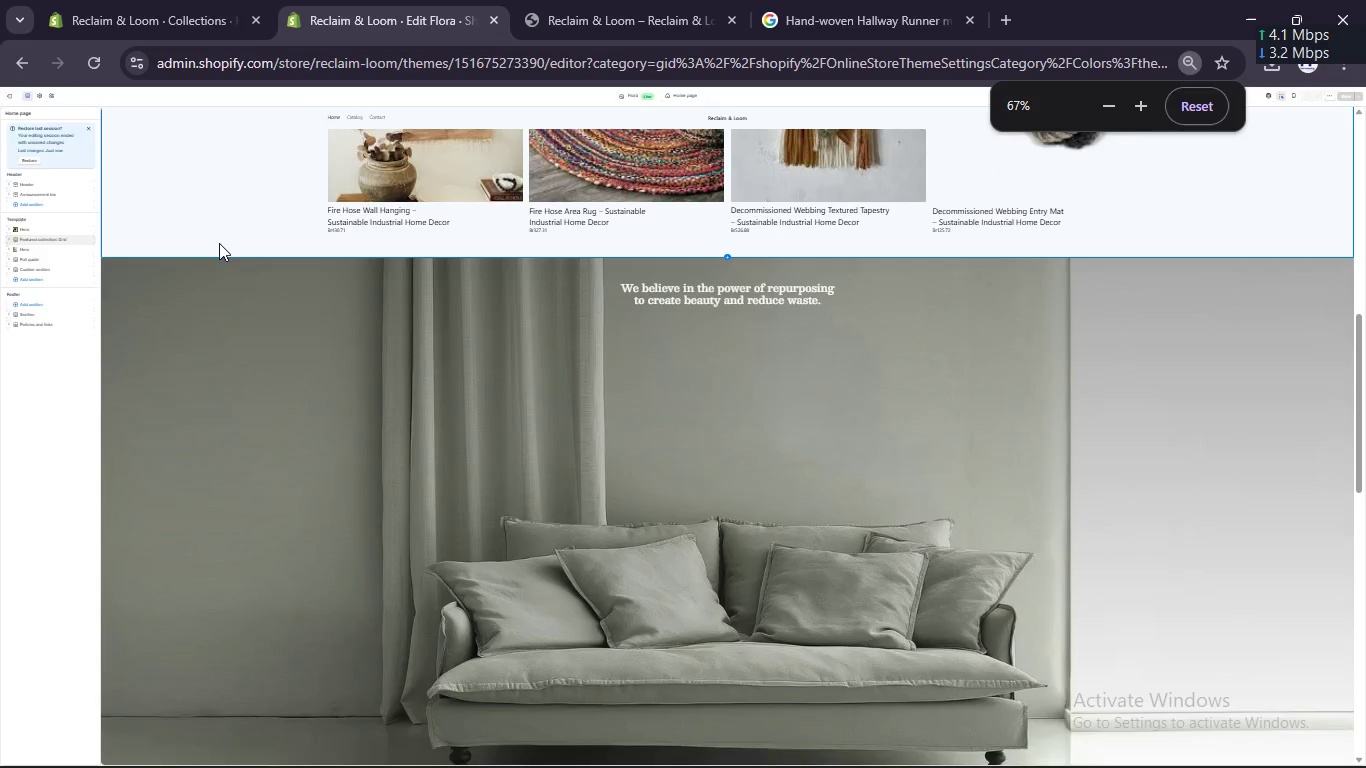 
scroll: coordinate [219, 243], scroll_direction: up, amount: 2.0
 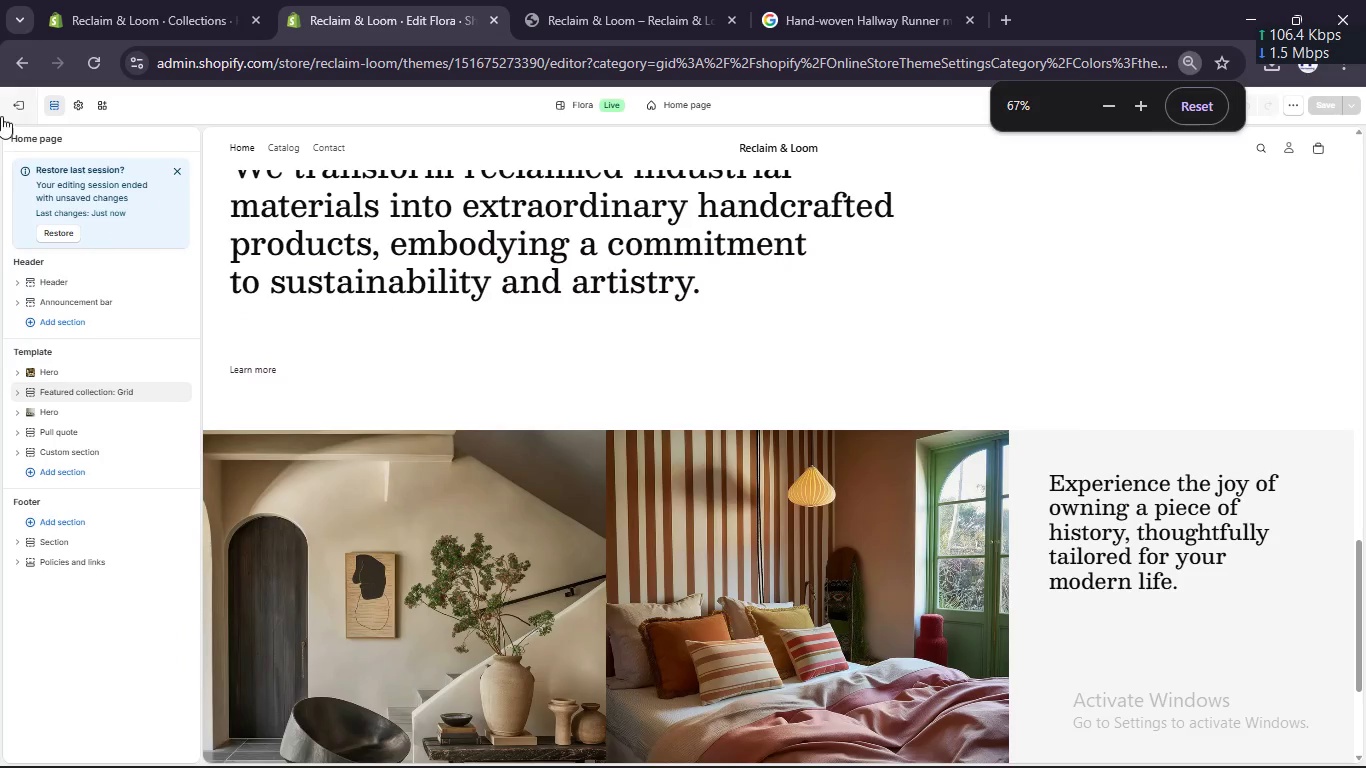 
left_click([13, 107])
 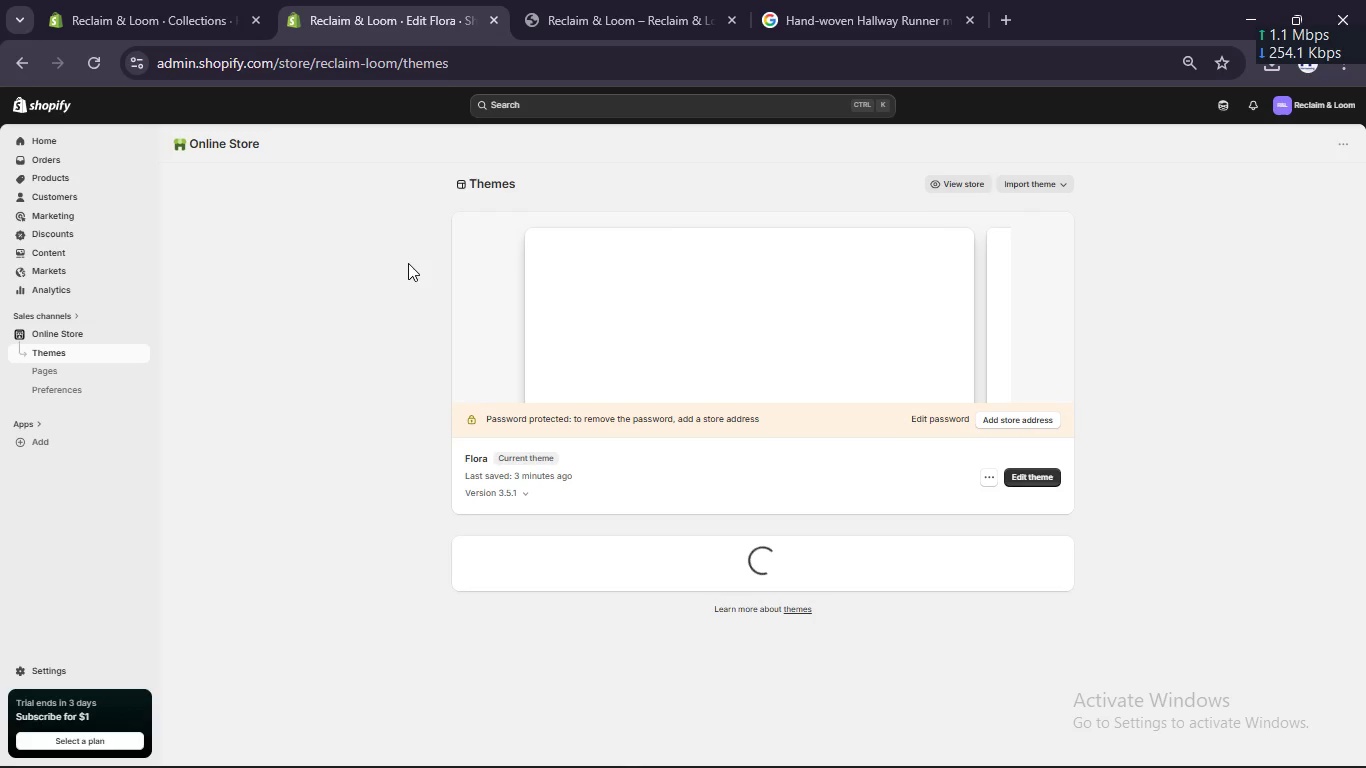 
wait(8.03)
 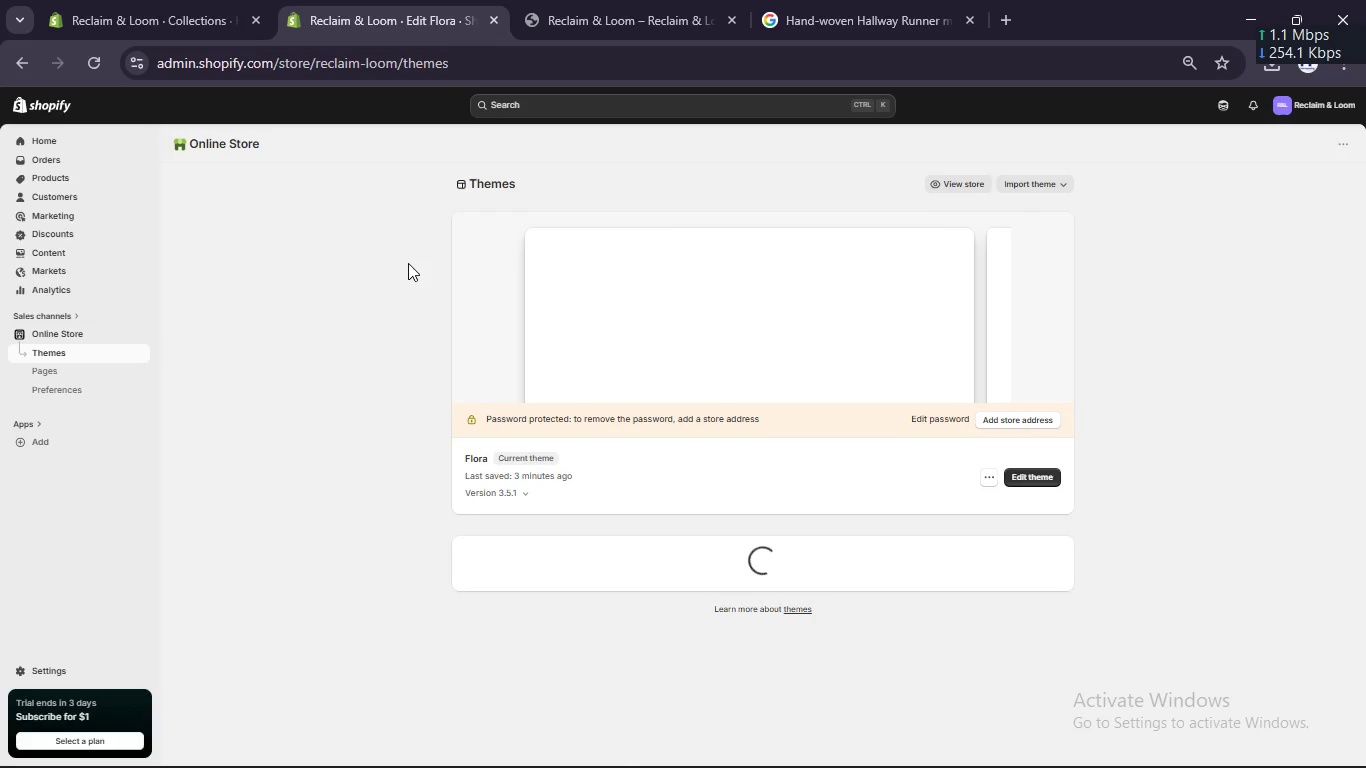 
left_click([63, 174])
 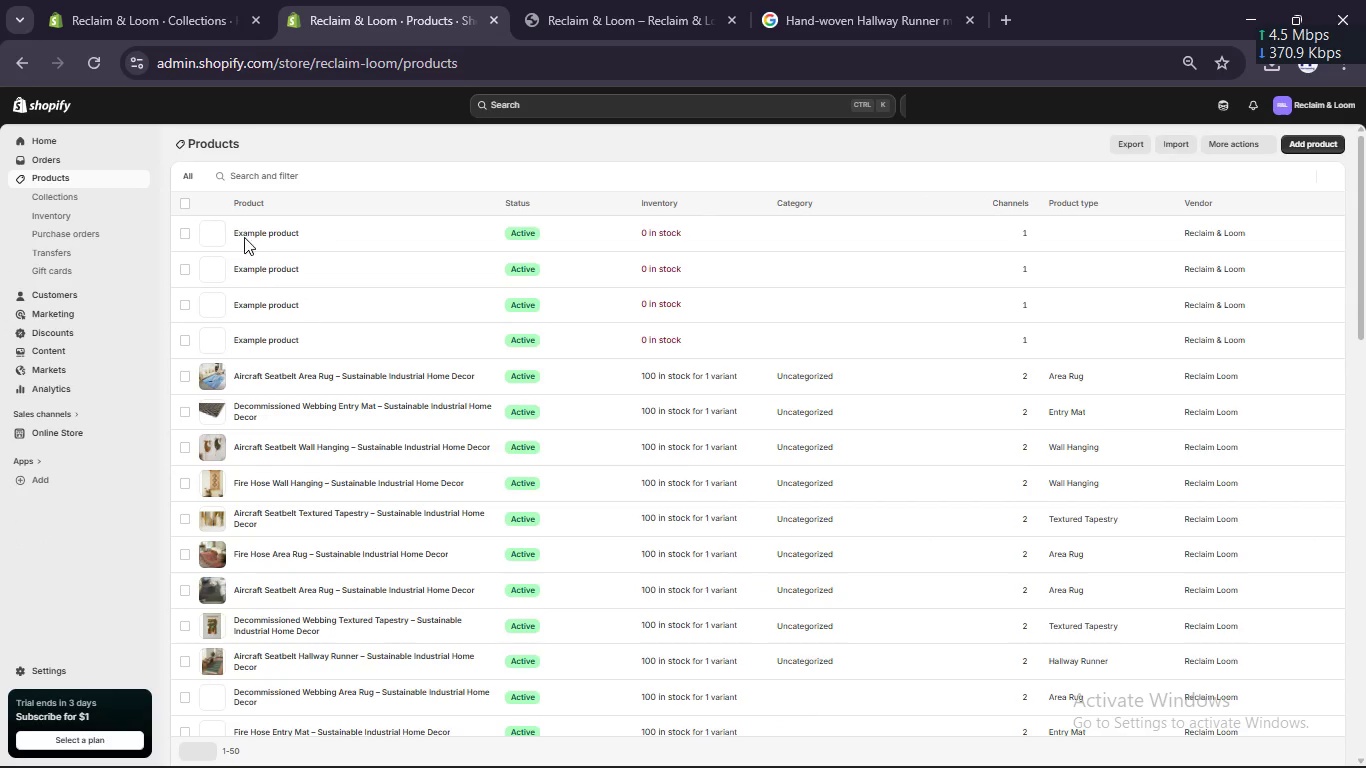 
left_click([185, 238])
 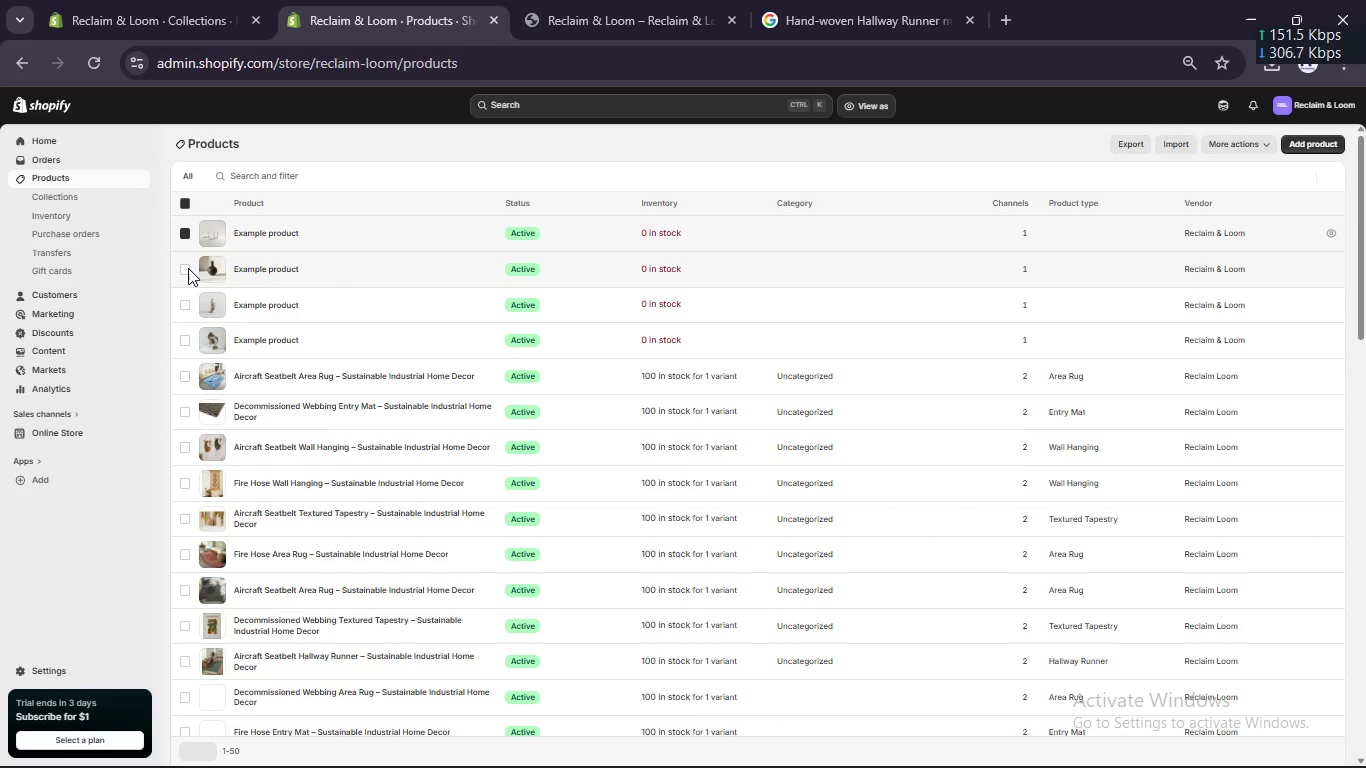 
left_click([188, 268])
 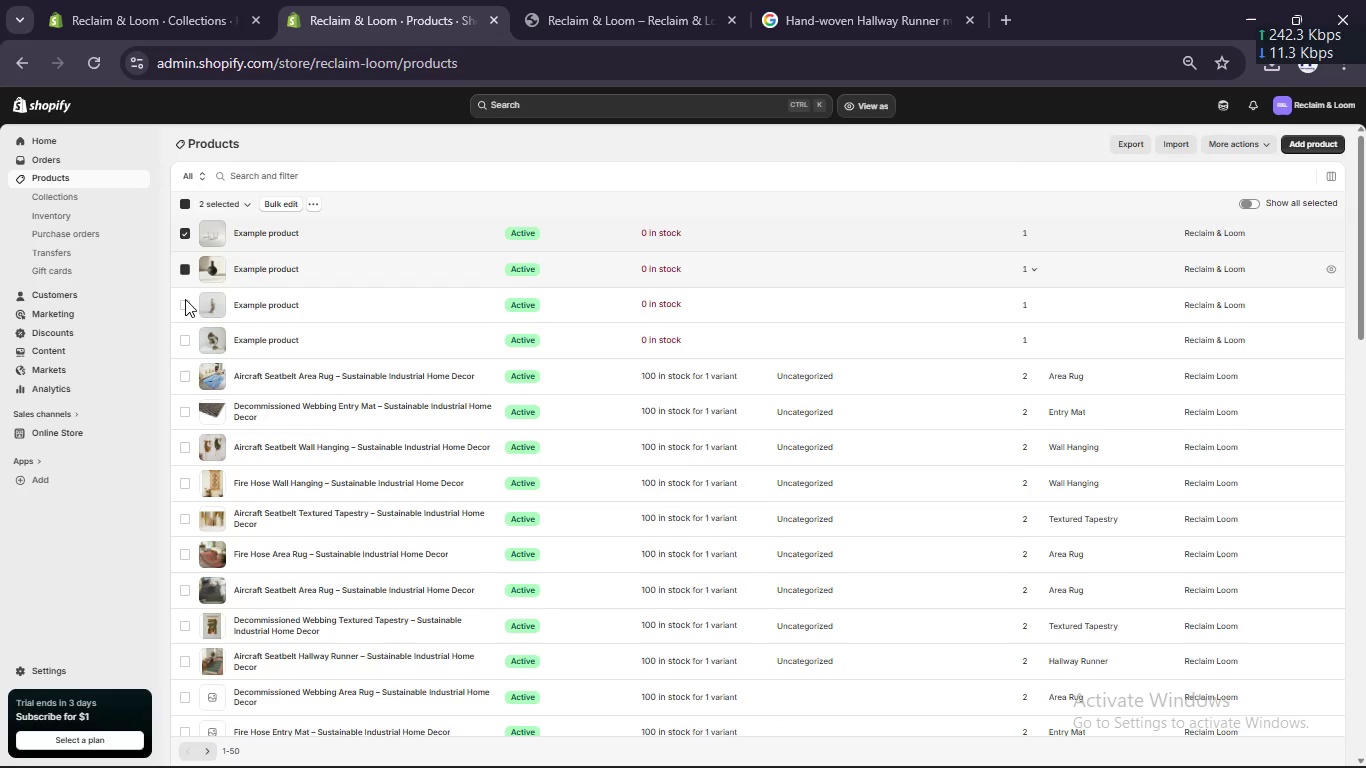 
left_click([185, 299])
 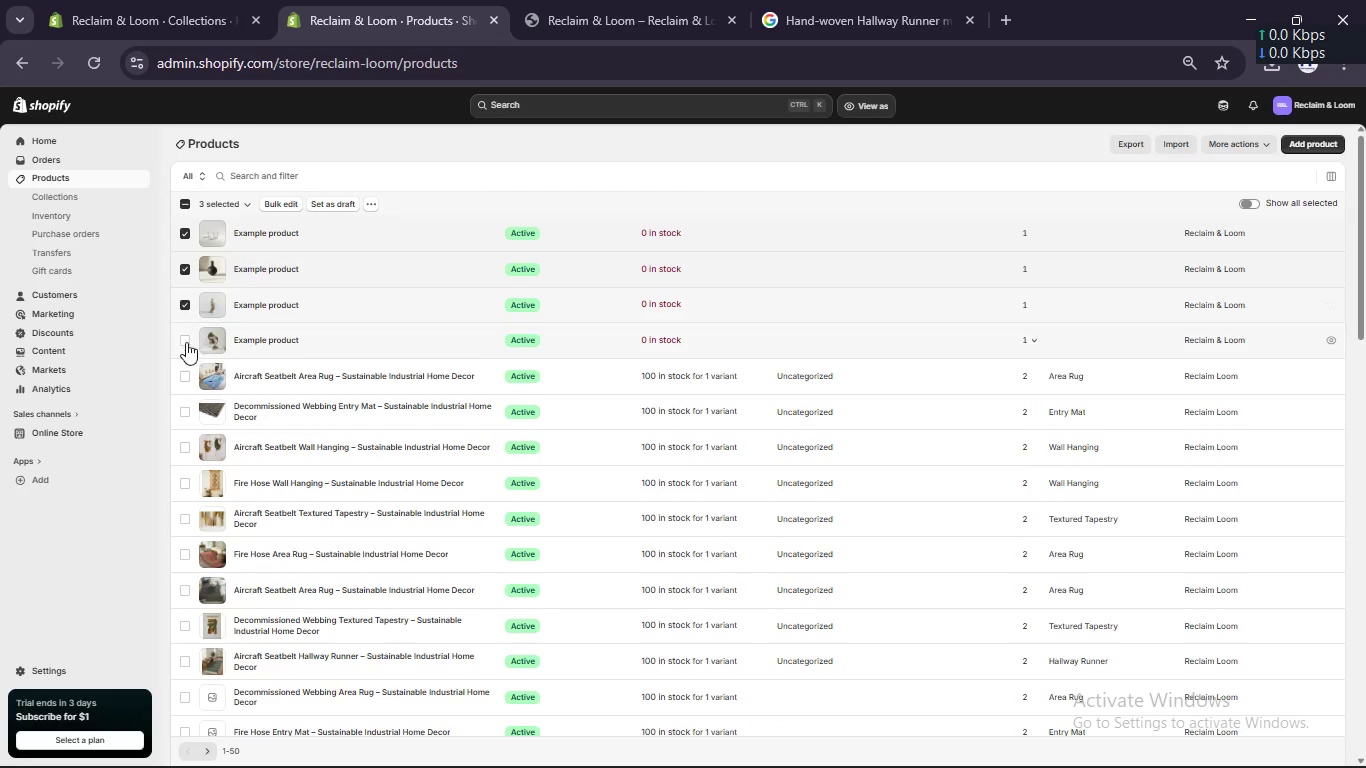 
left_click([186, 343])
 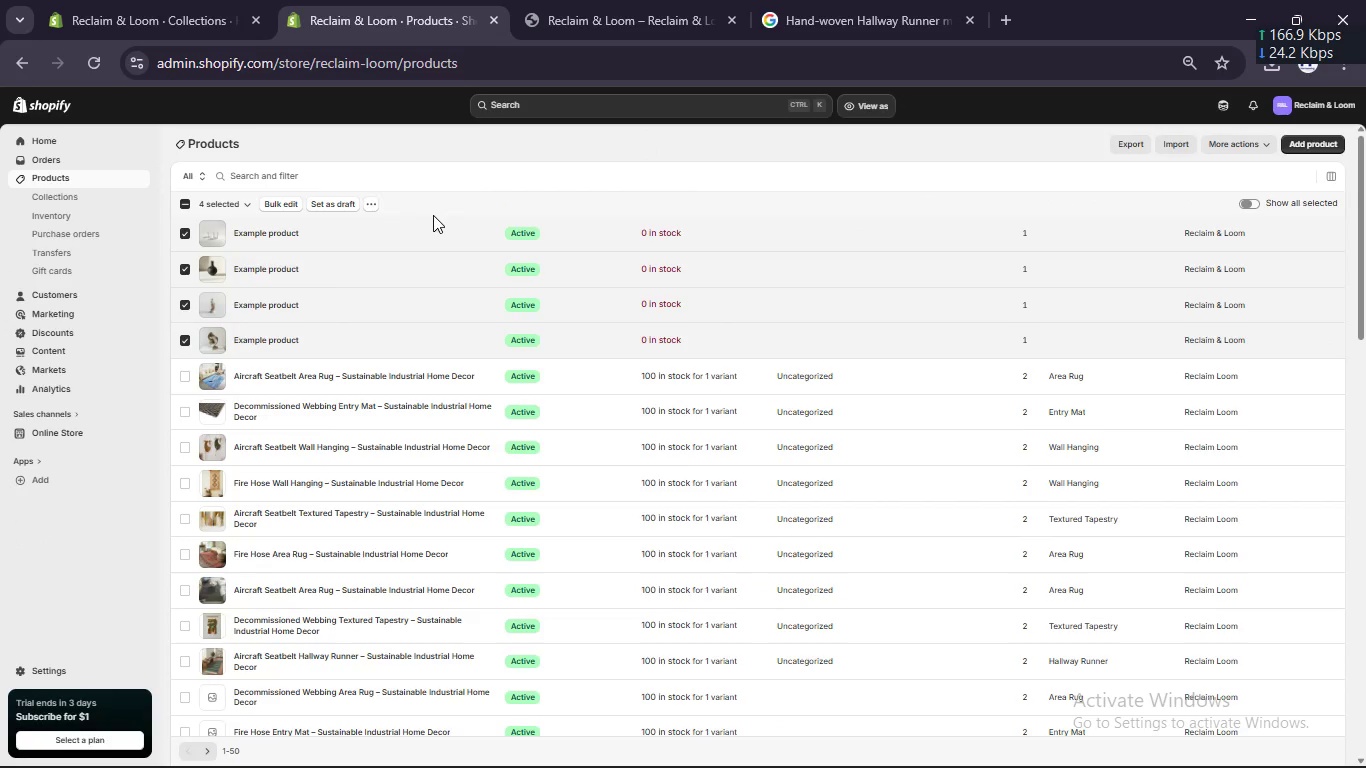 
left_click([370, 202])
 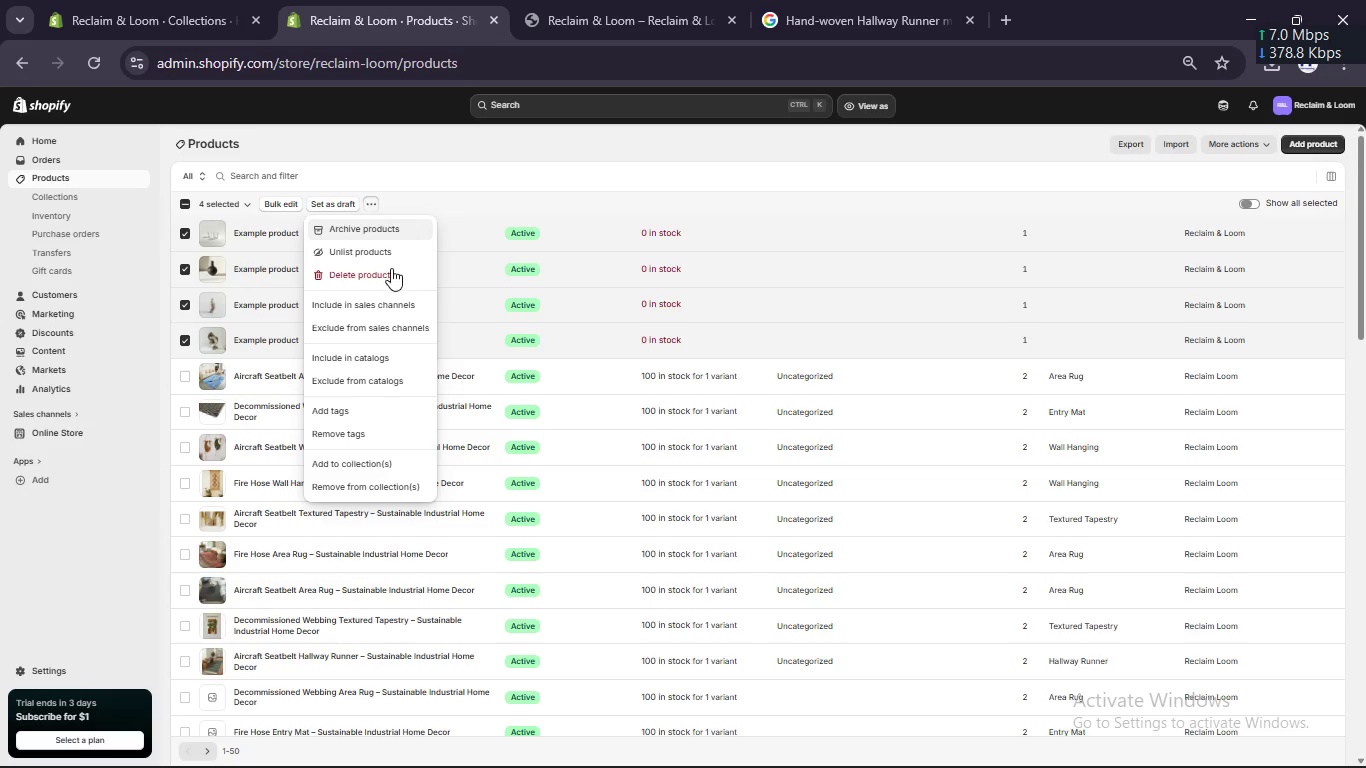 
left_click([391, 274])
 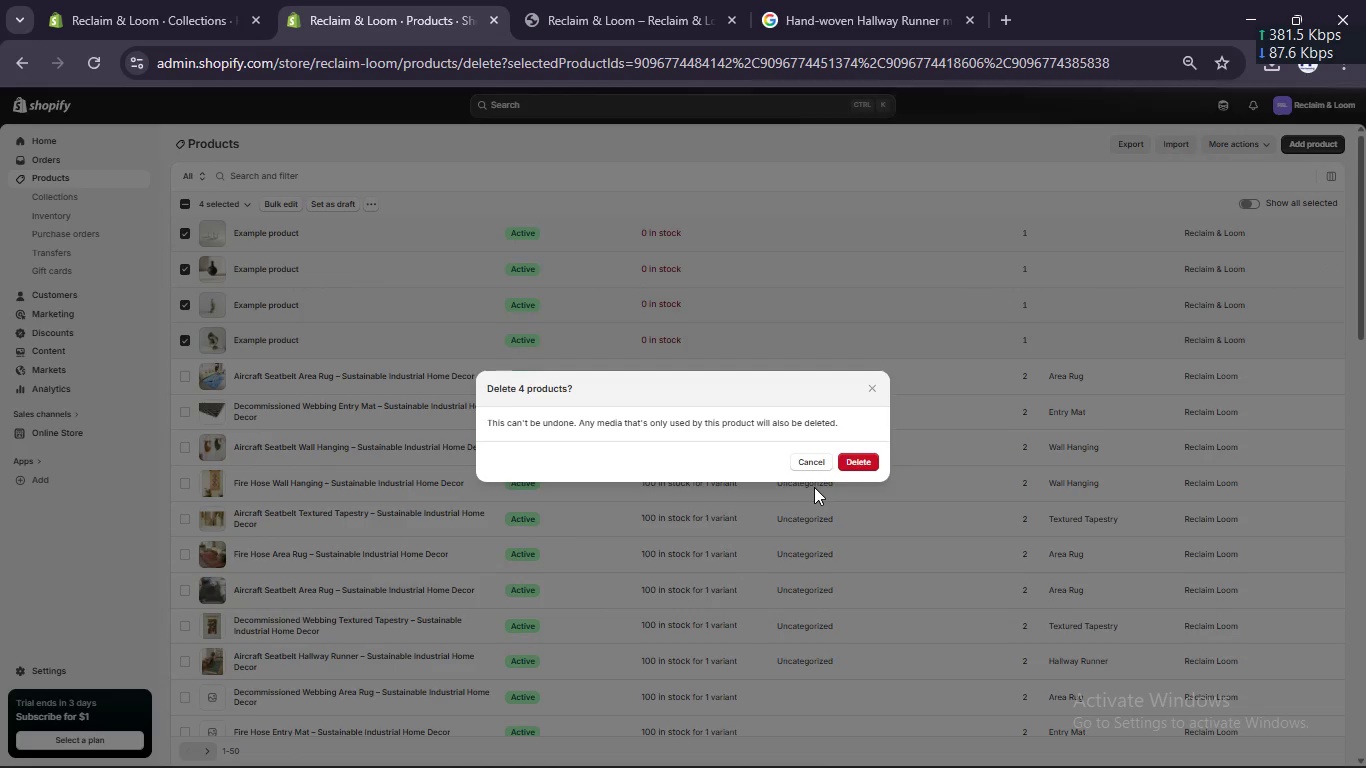 
left_click([874, 462])
 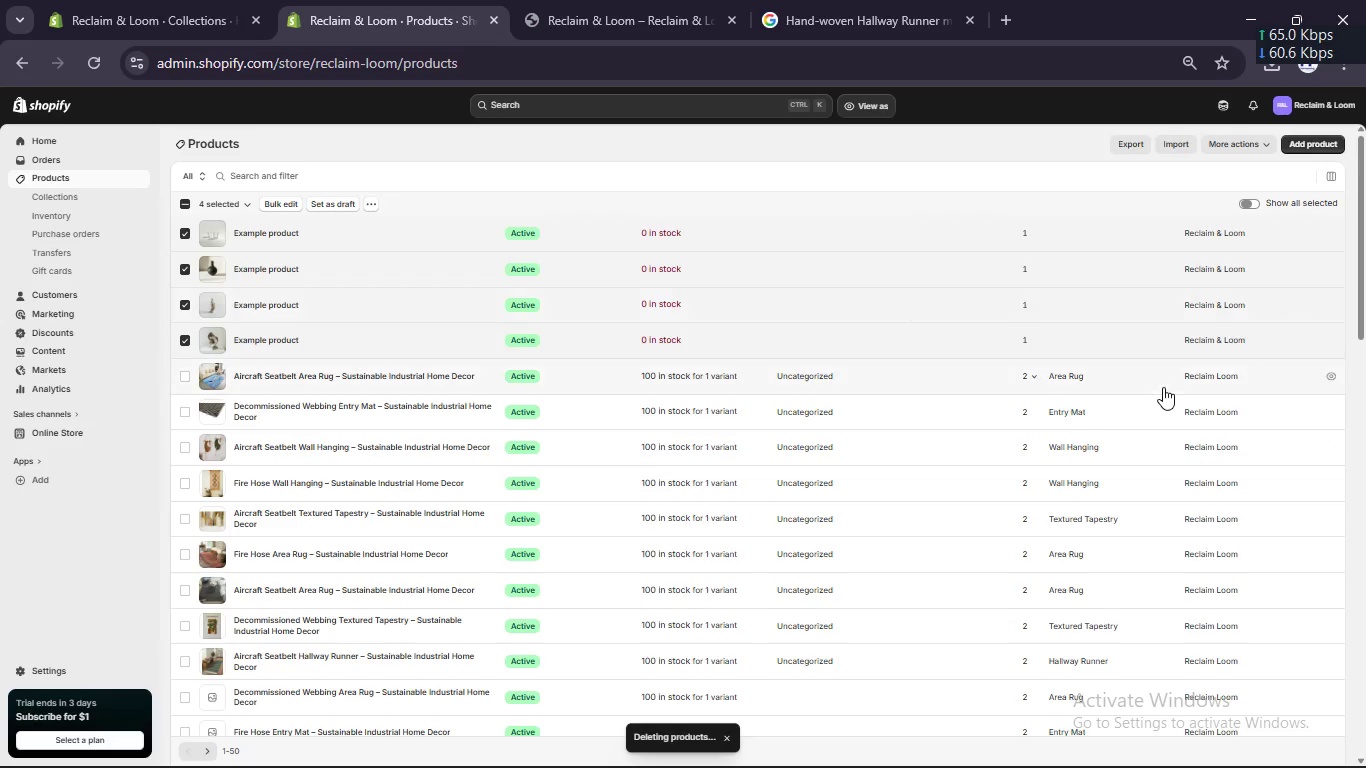 
wait(8.74)
 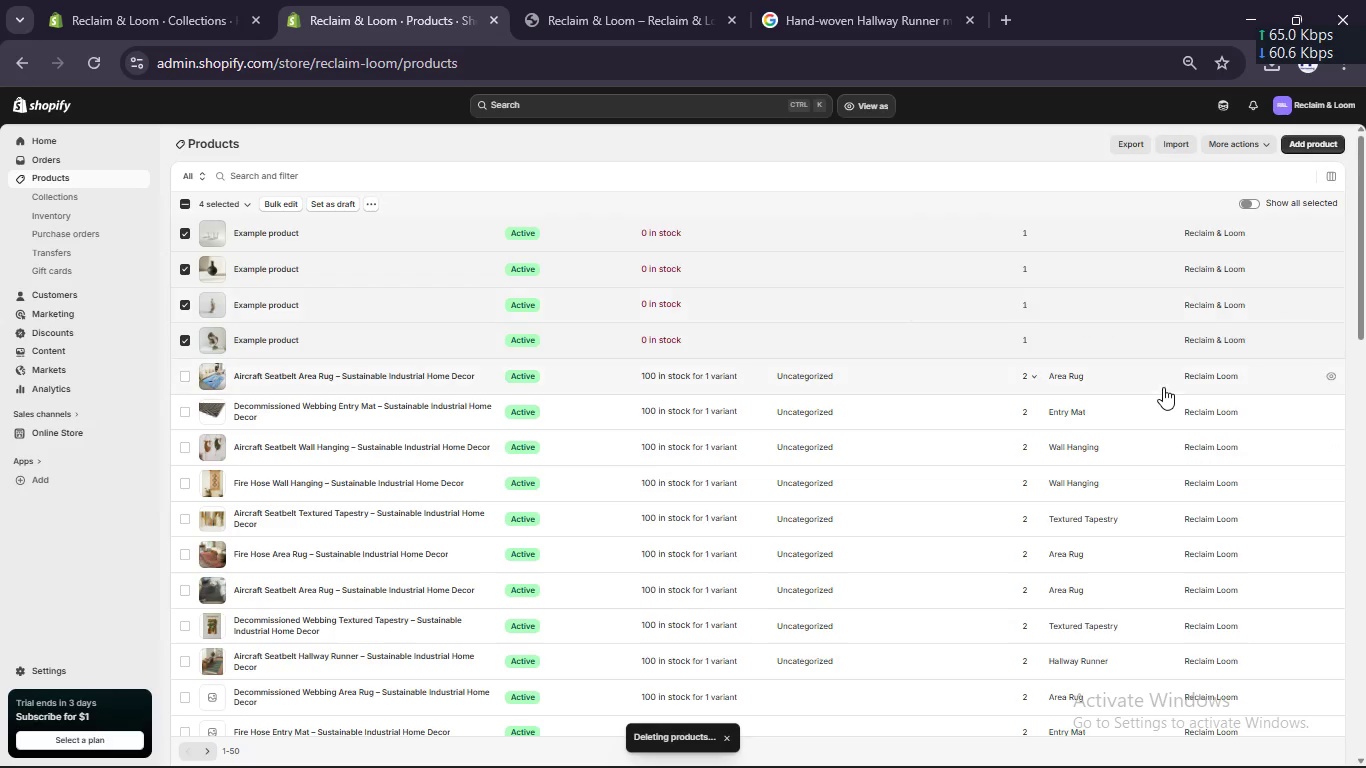 
mouse_move([384, 457])
 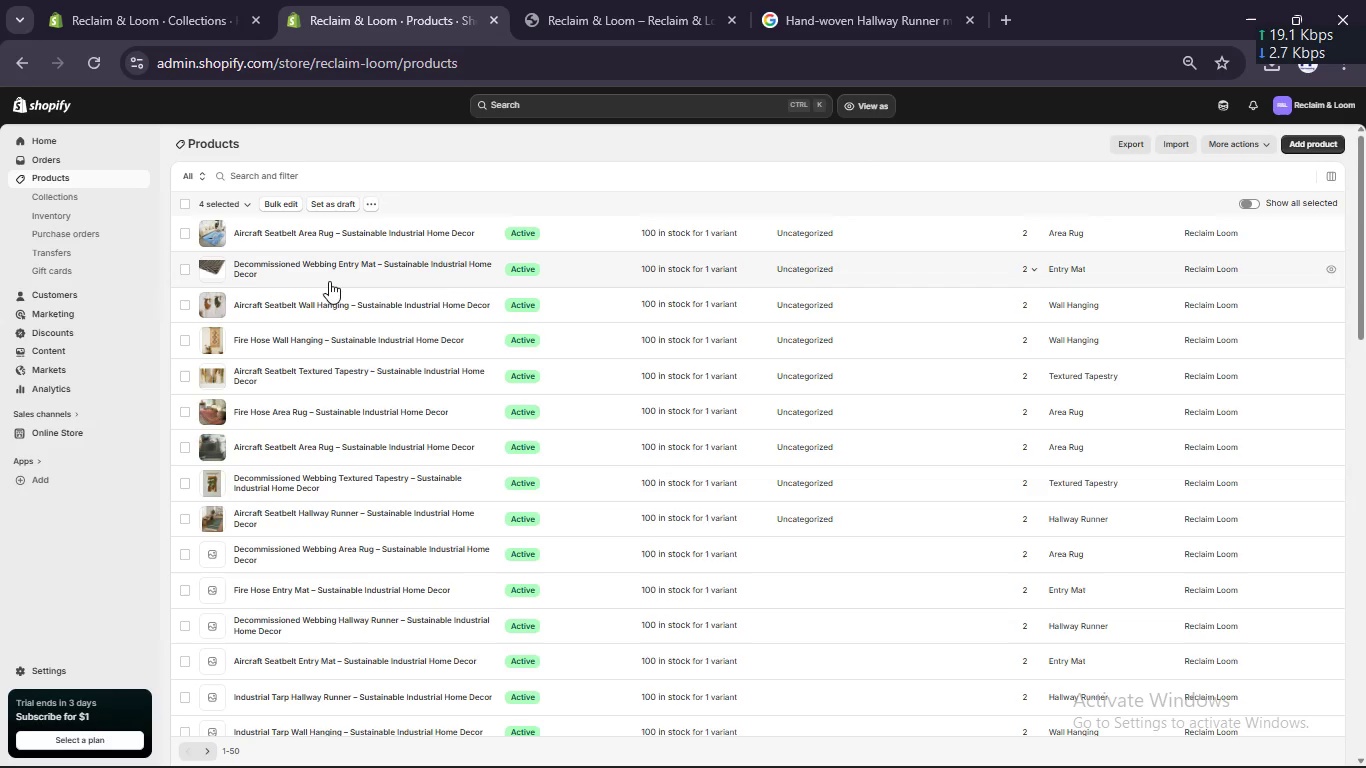 
left_click([53, 197])
 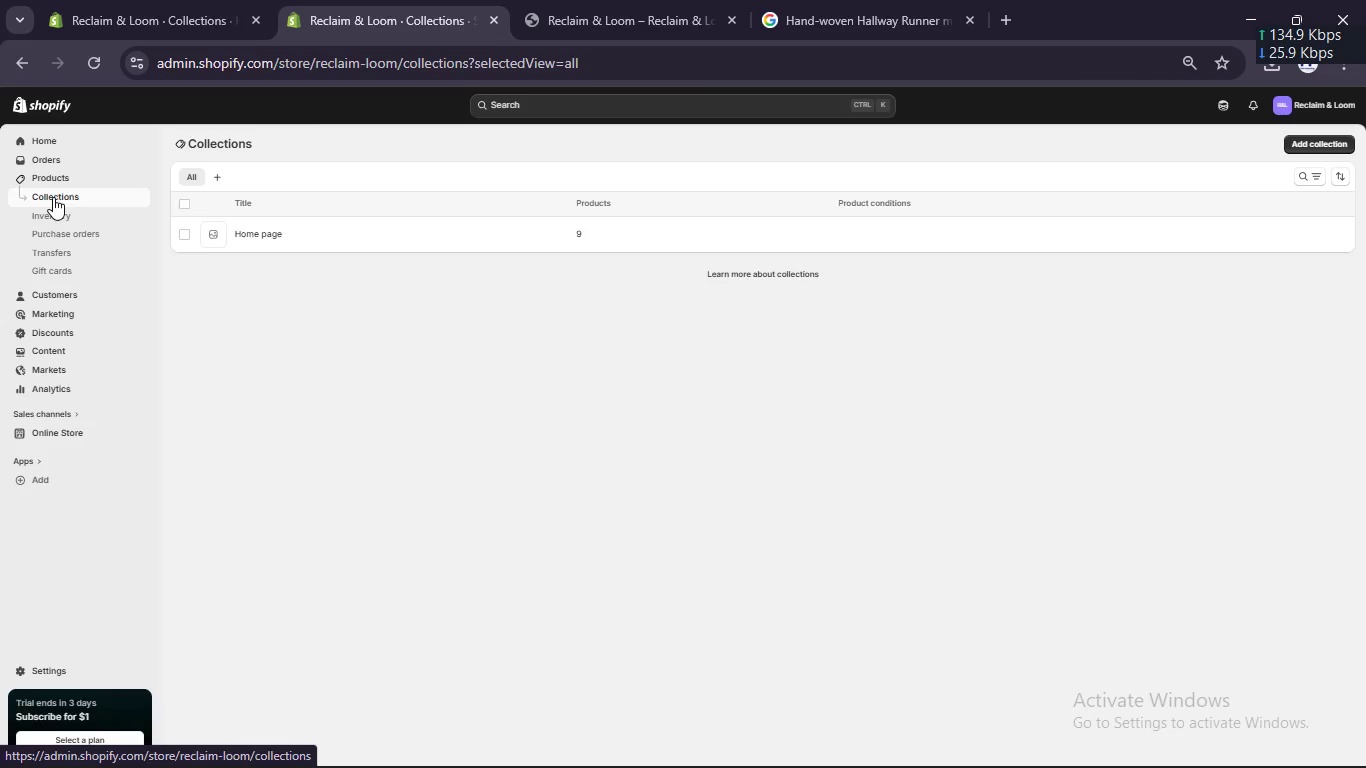 
wait(6.72)
 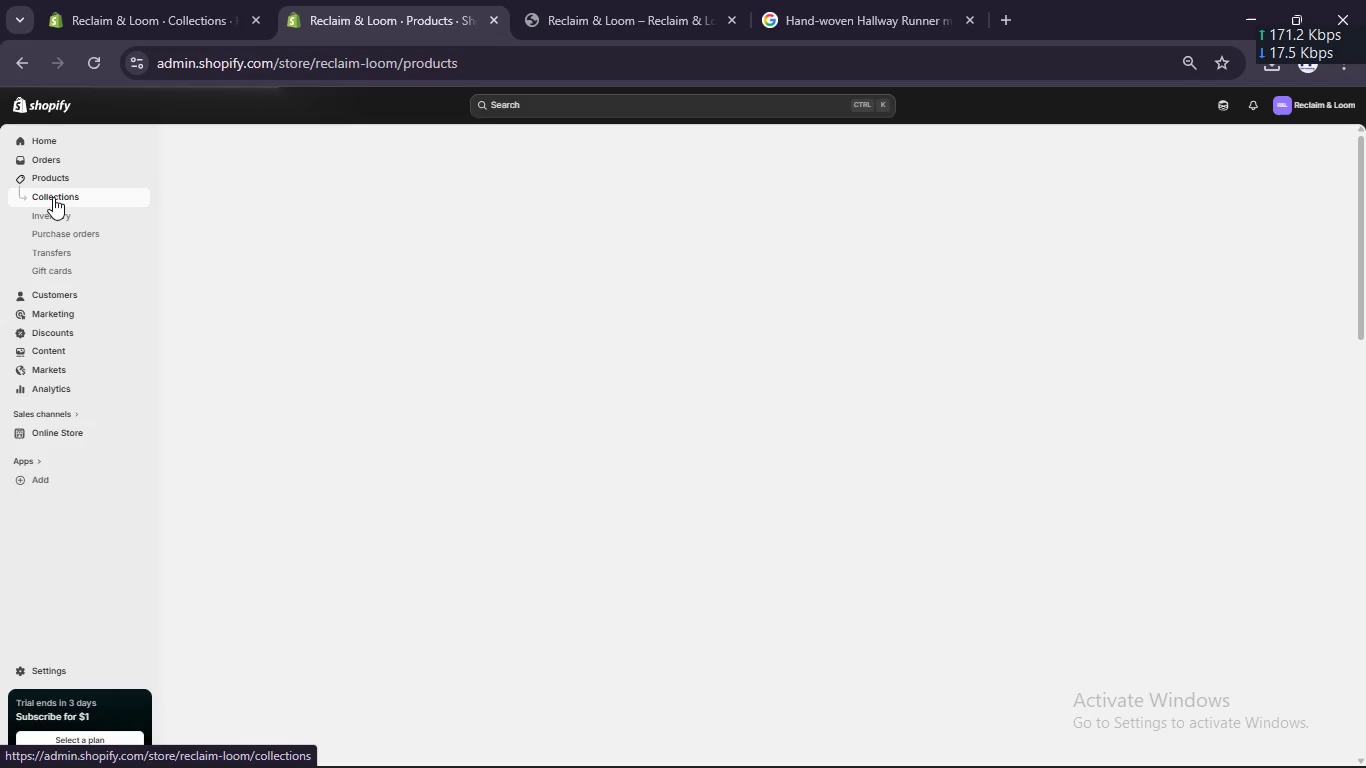 
left_click([1304, 147])
 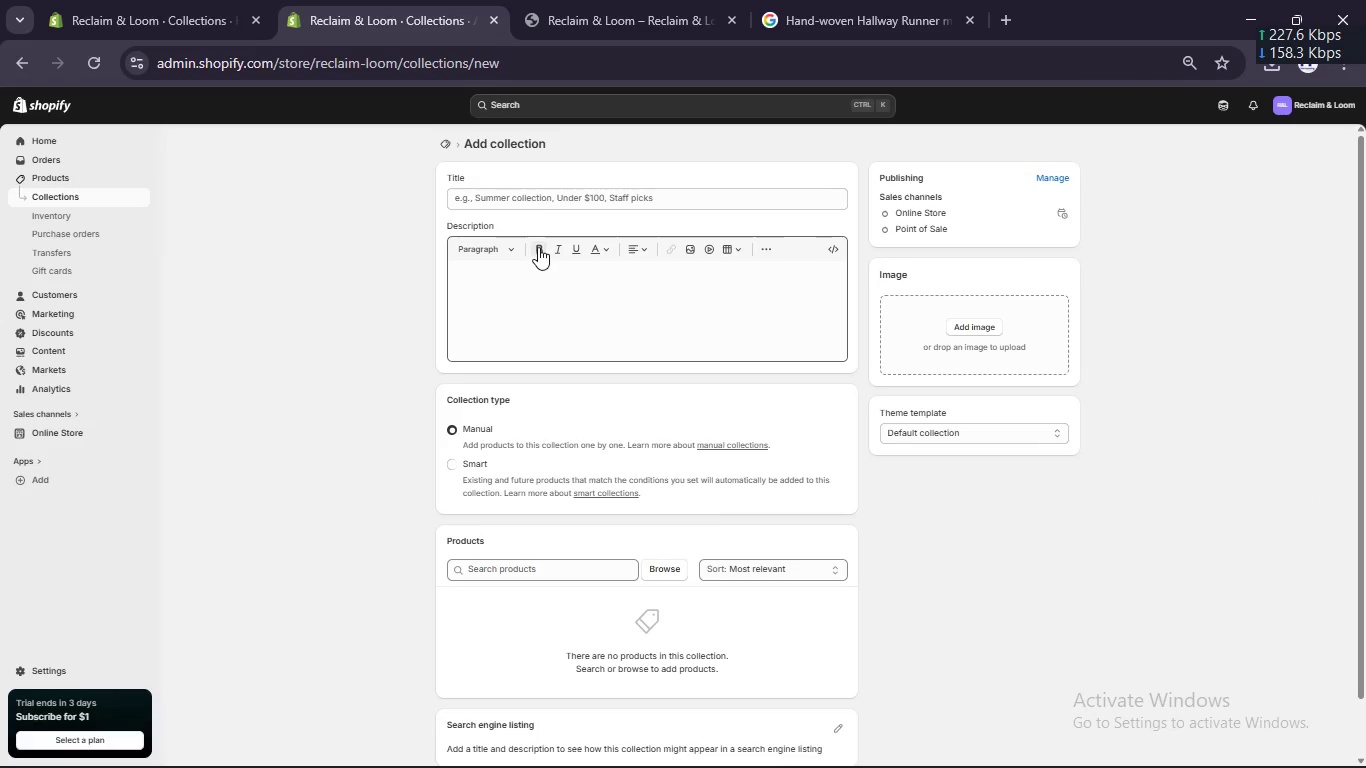 
left_click([528, 197])
 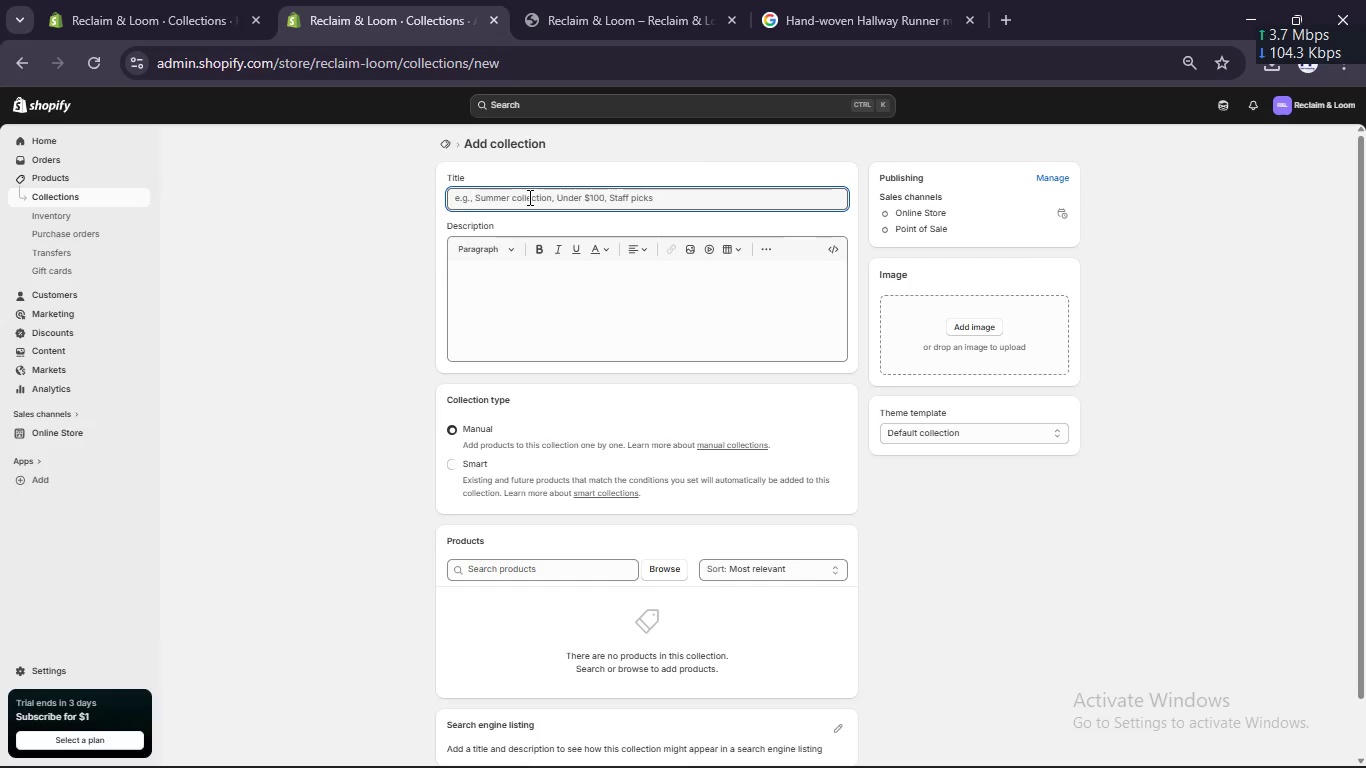 
type(Fie Hose)
 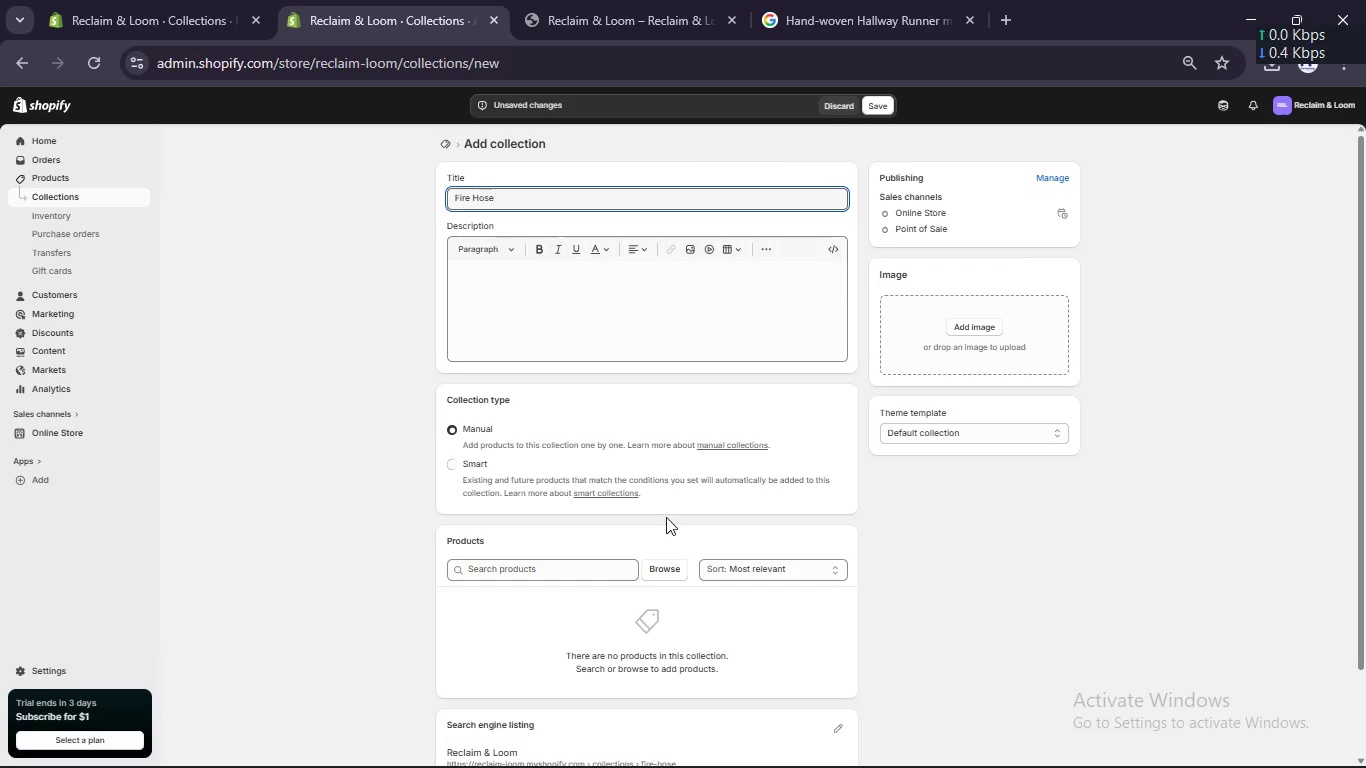 
hold_key(key=R, duration=0.33)
 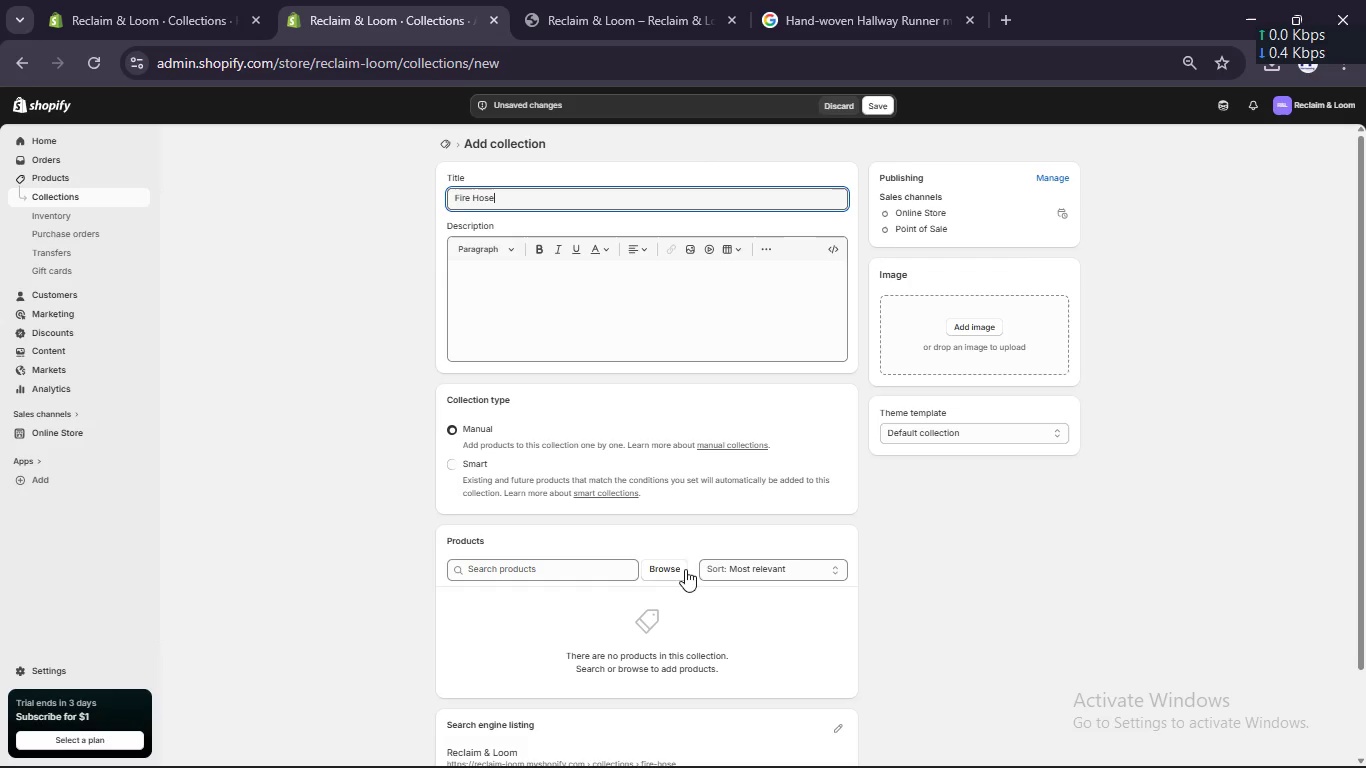 
left_click([456, 471])
 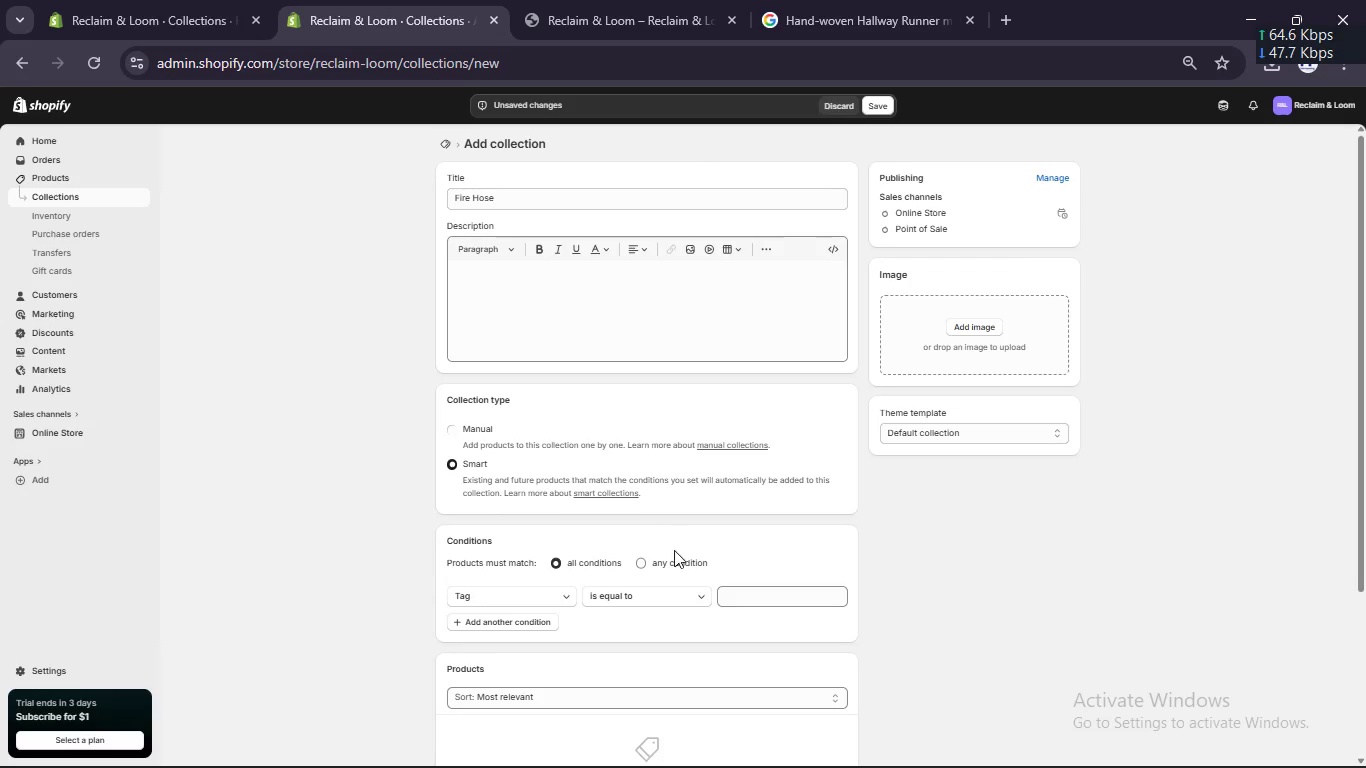 
left_click([666, 587])
 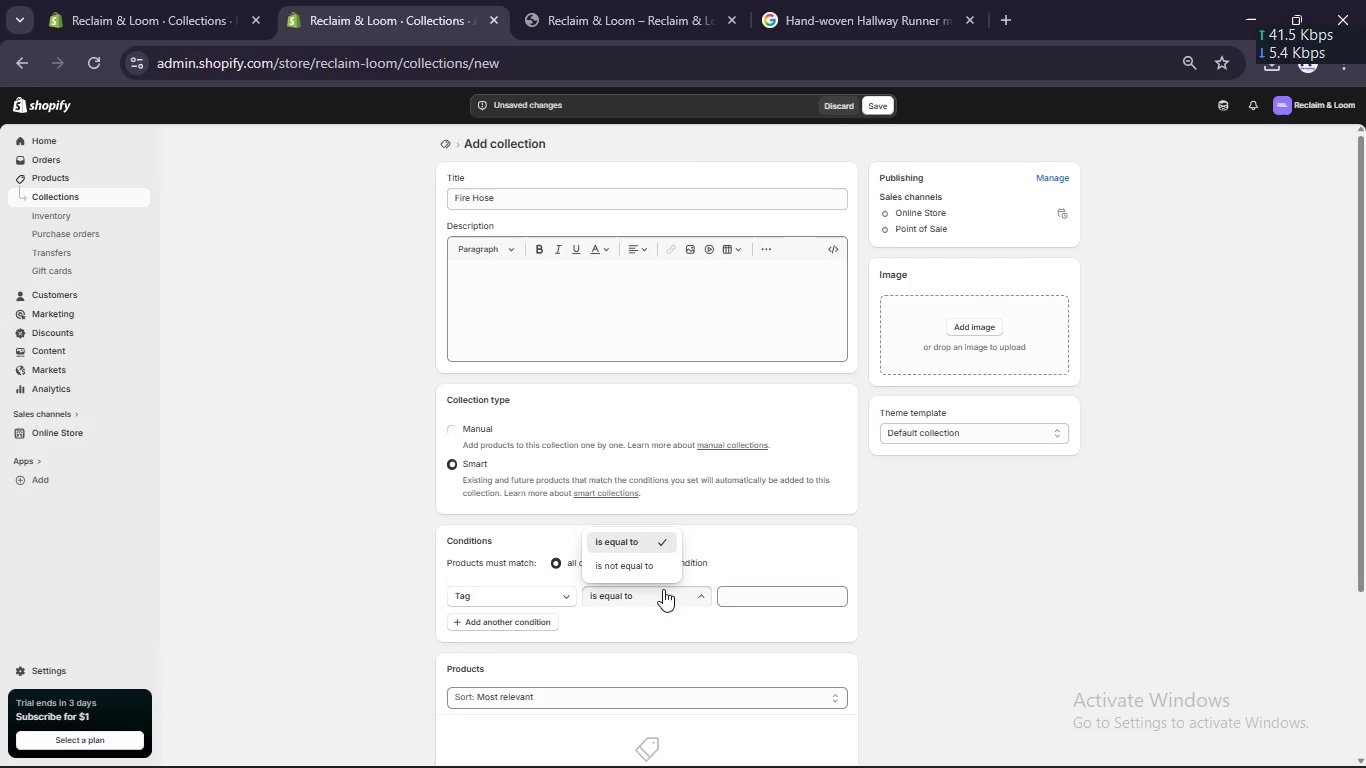 
left_click([661, 590])
 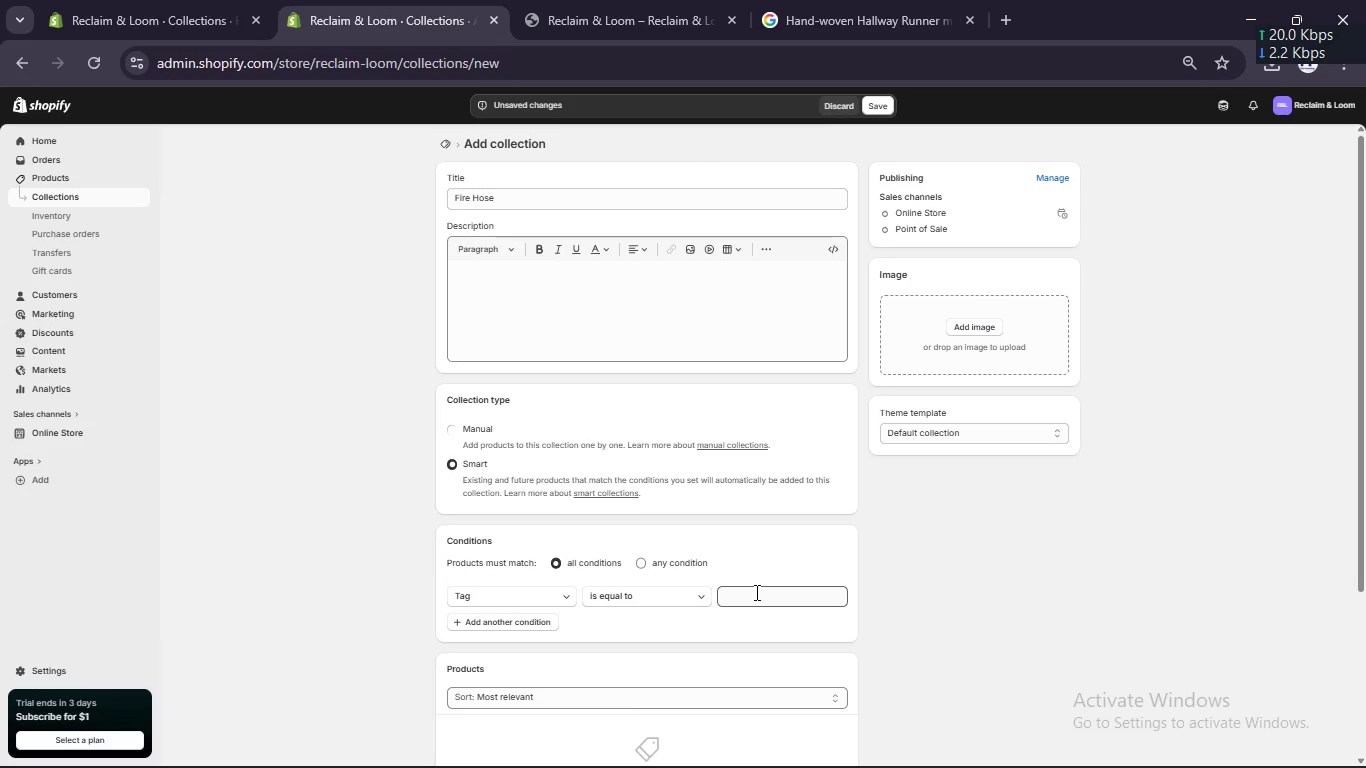 
left_click([758, 594])
 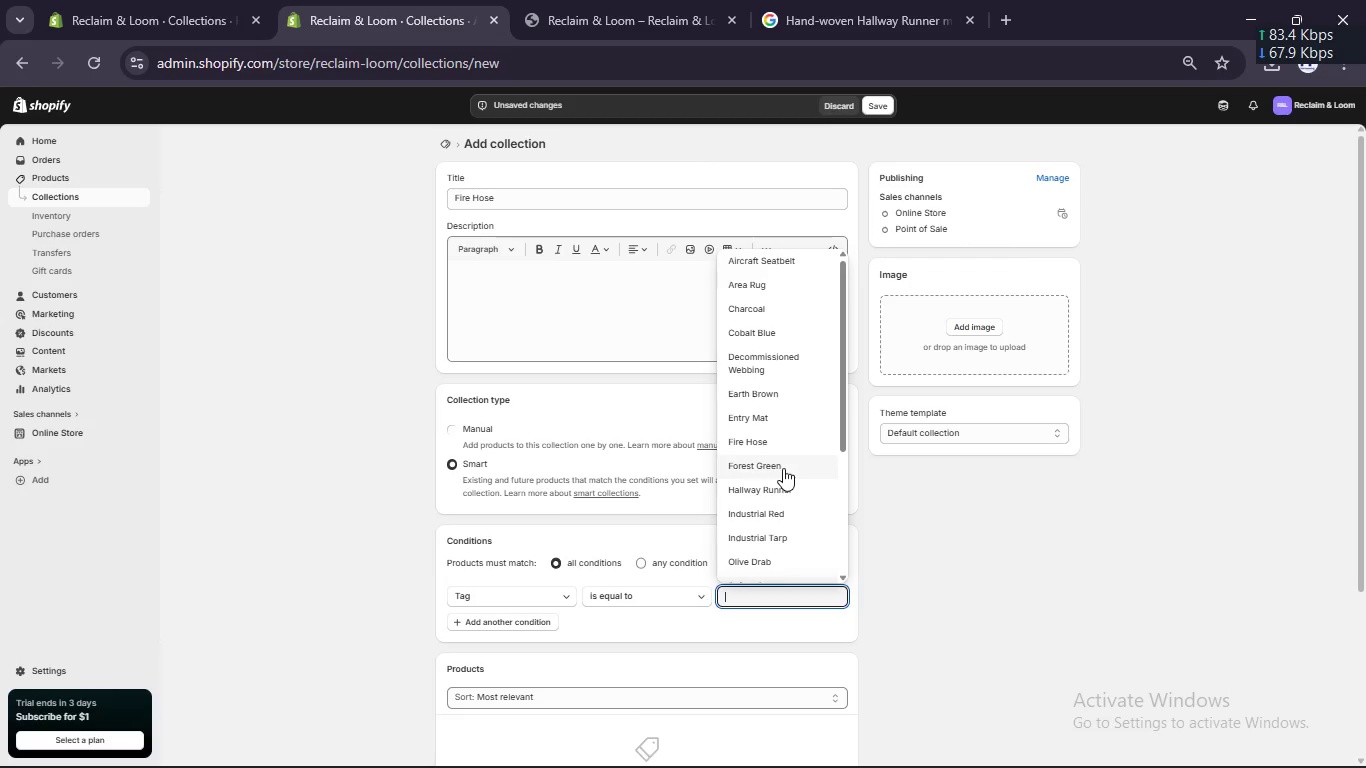 
left_click([764, 435])
 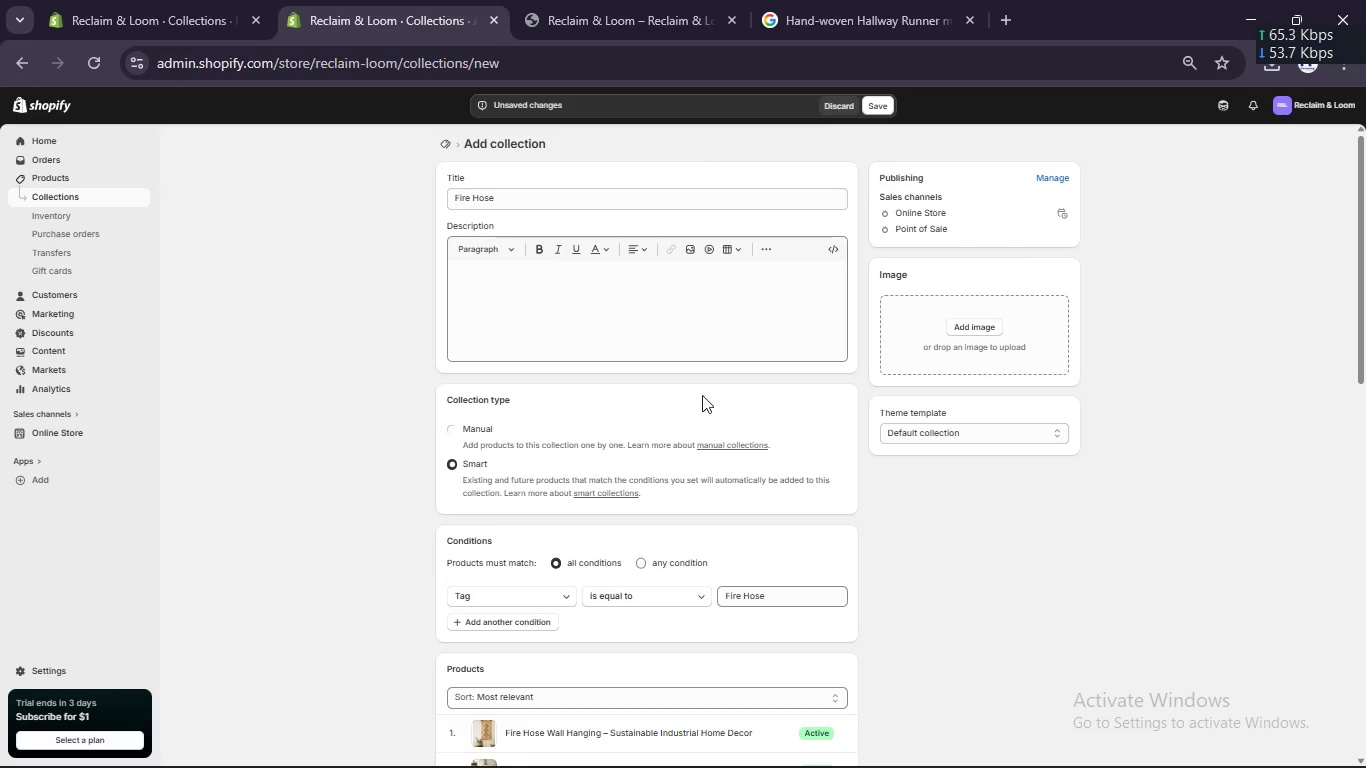 
left_click([518, 203])
 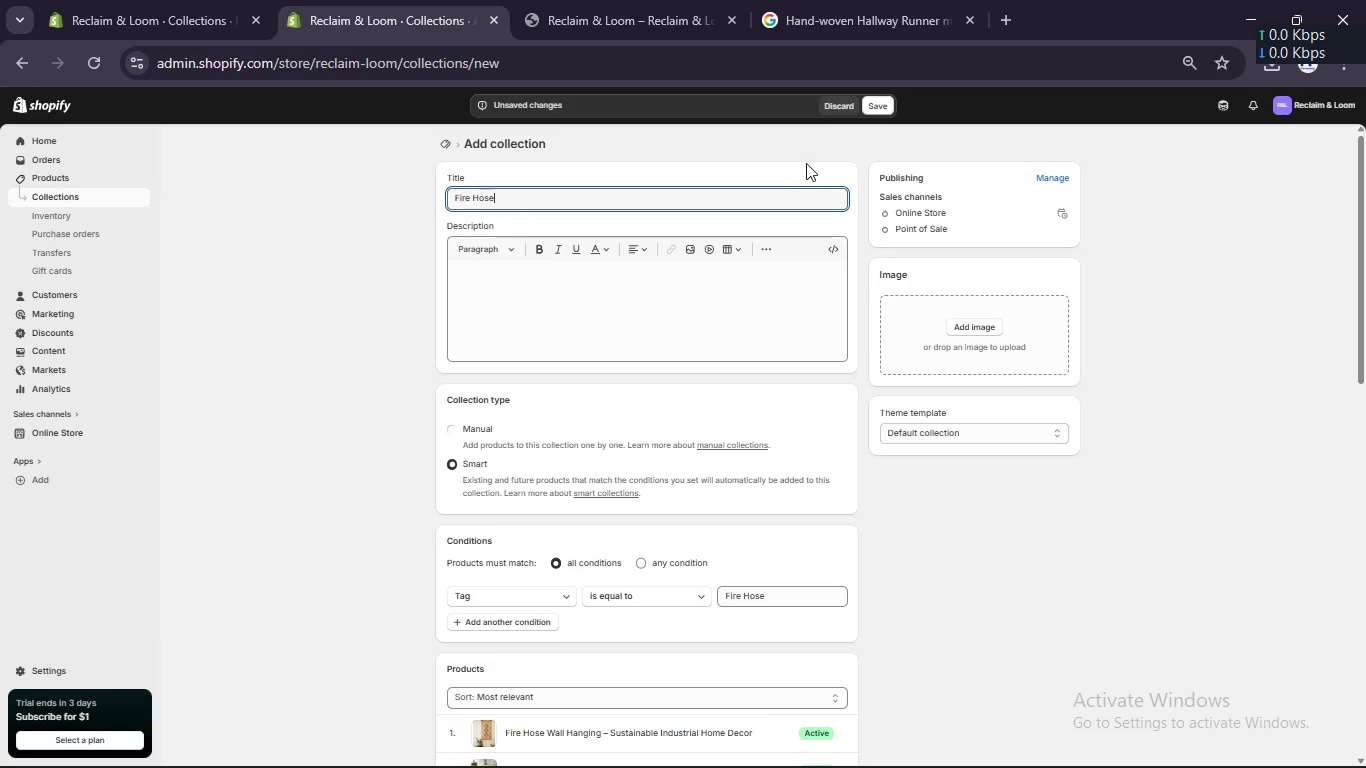 
scroll: coordinate [721, 363], scroll_direction: down, amount: 5.0
 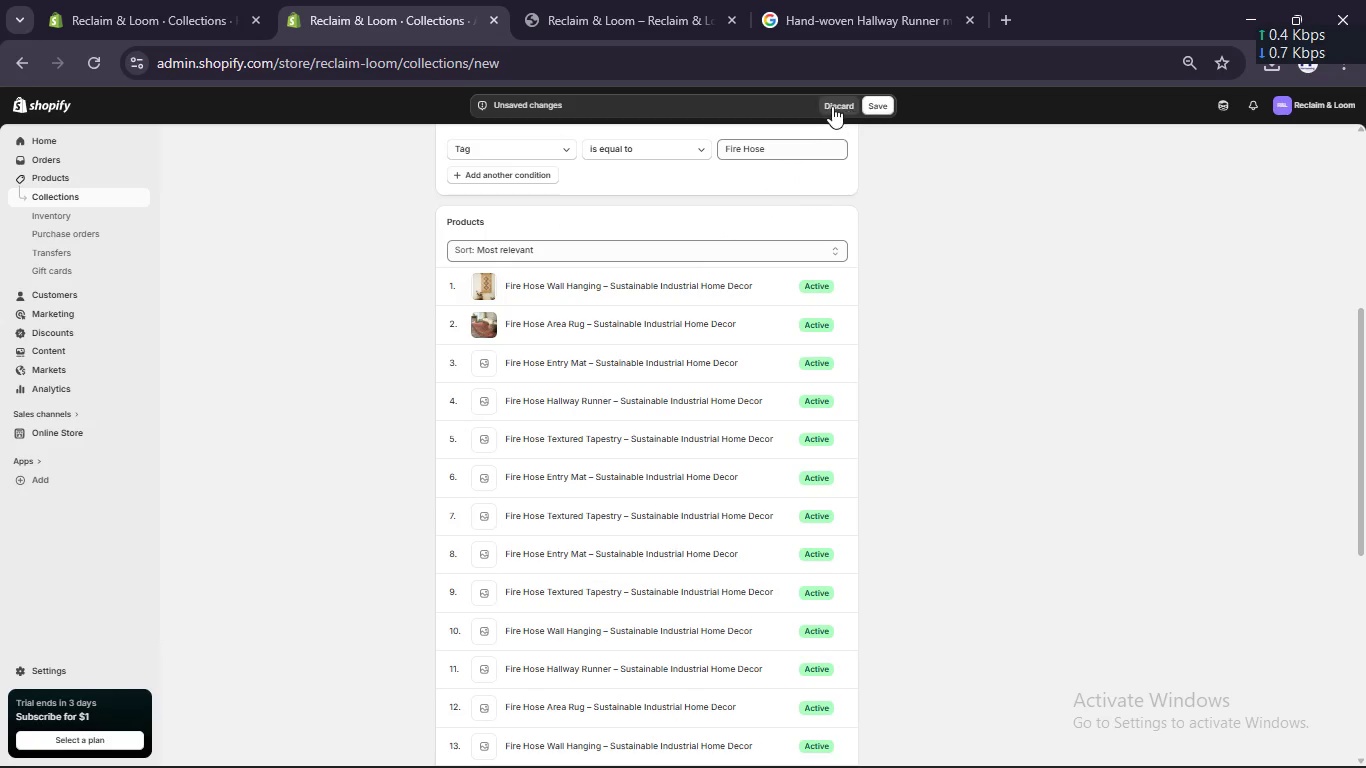 
left_click([885, 107])
 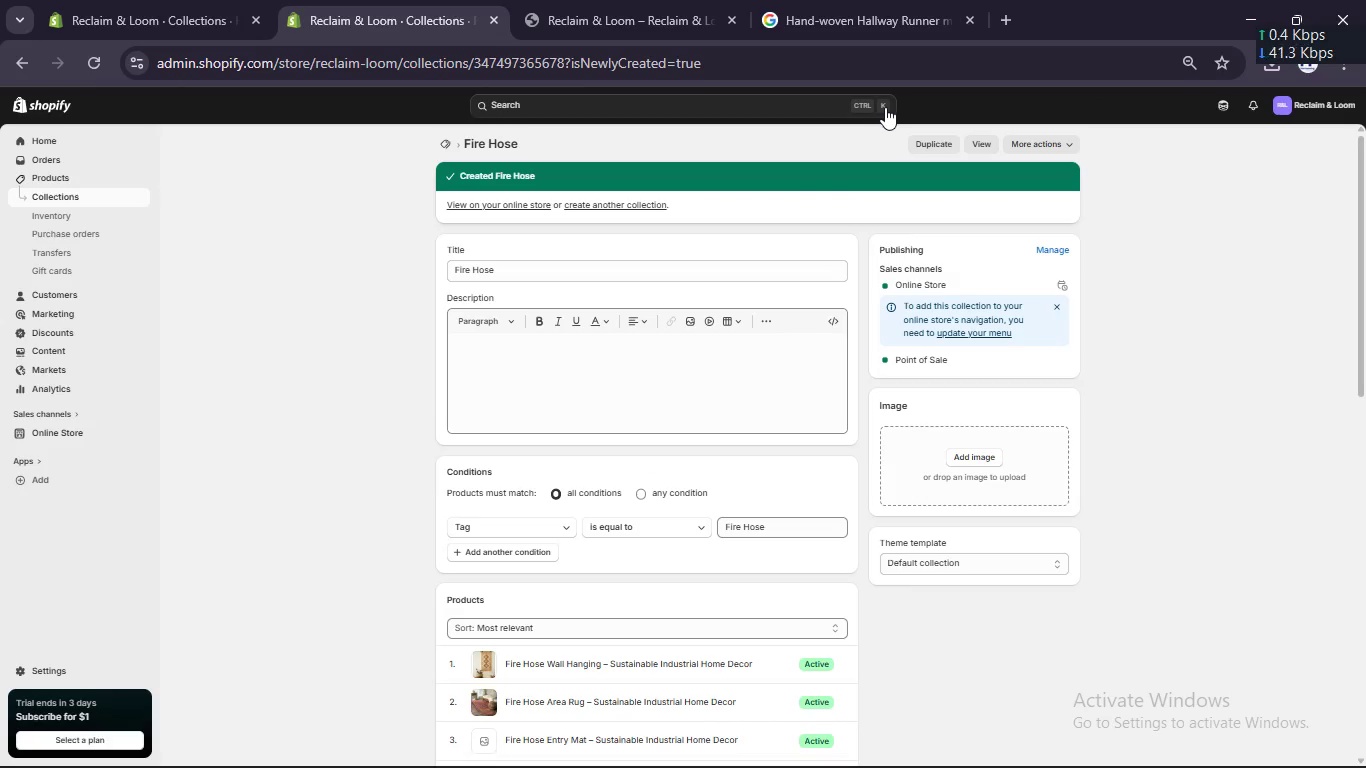 
wait(15.62)
 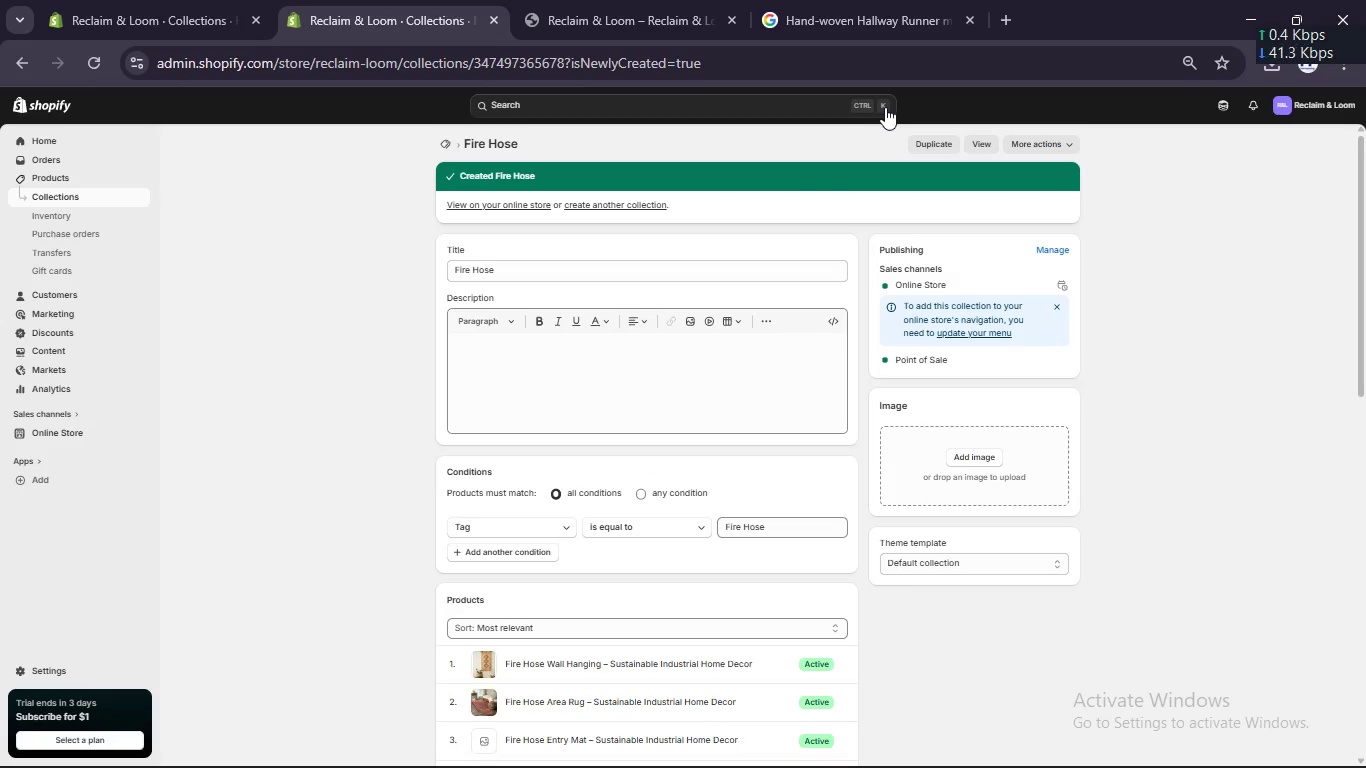 
left_click([598, 209])
 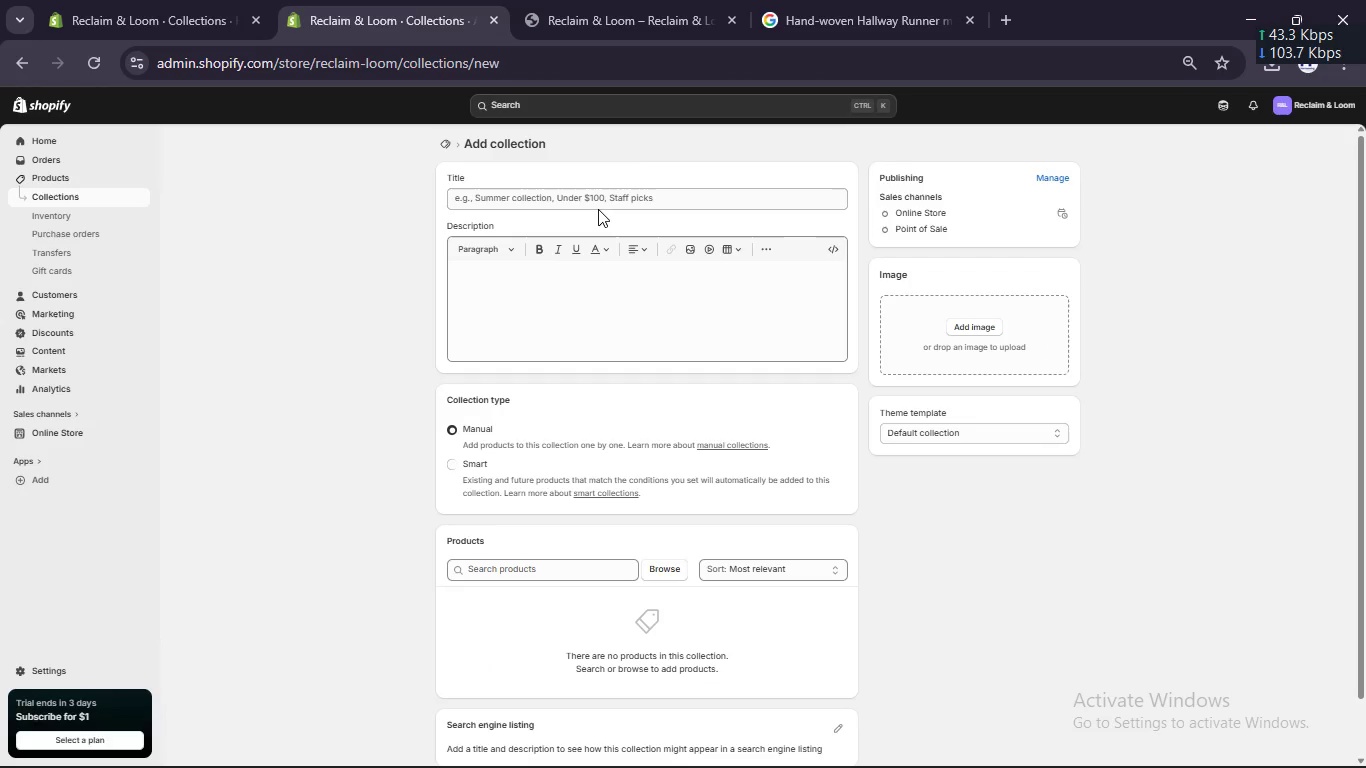 
wait(5.75)
 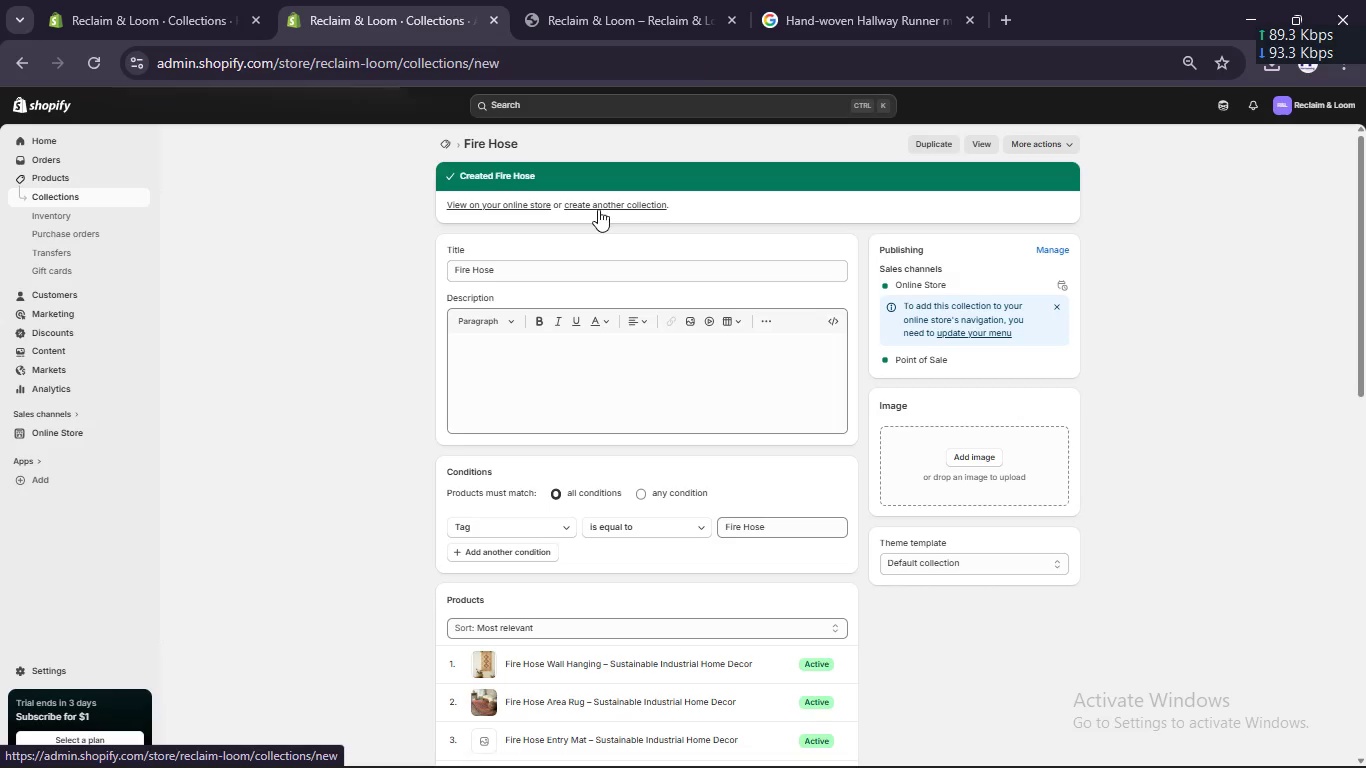 
left_click([629, 192])
 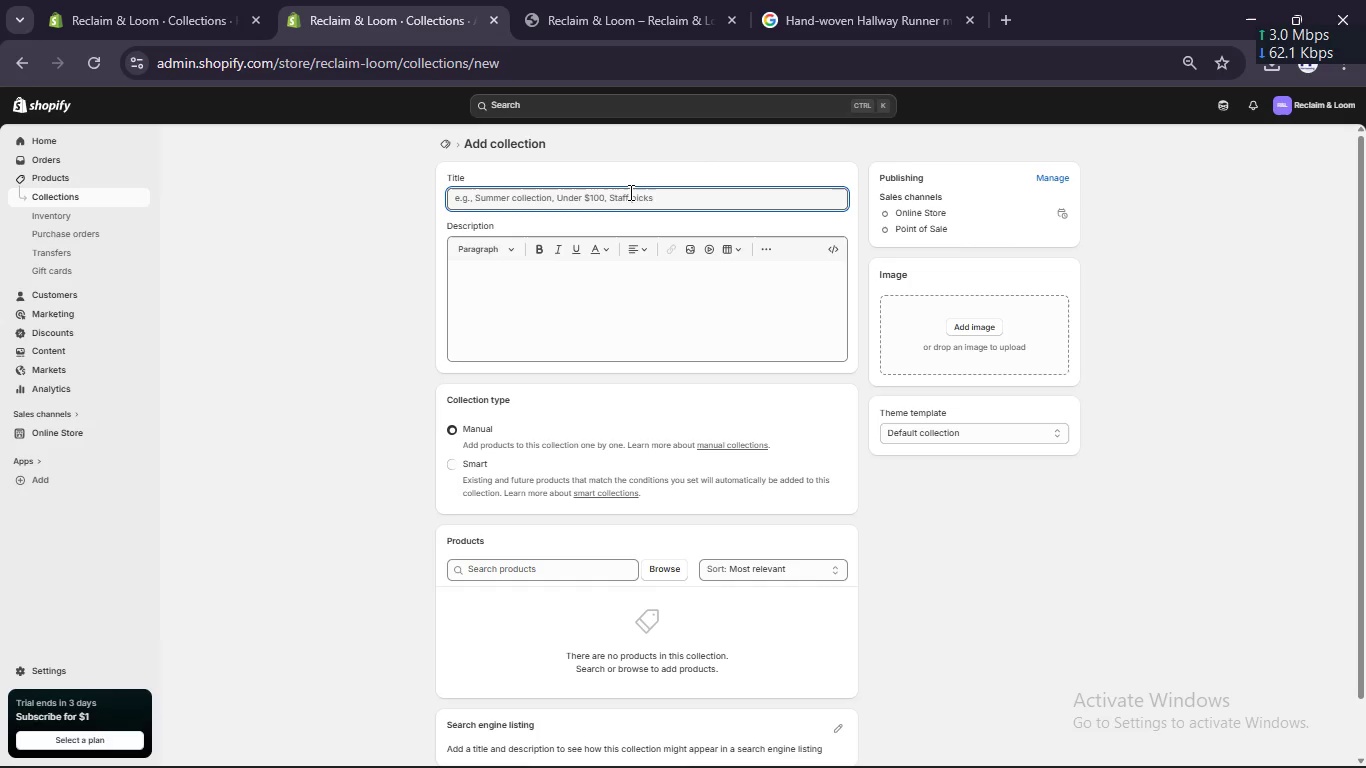 
type(Seabelt)
 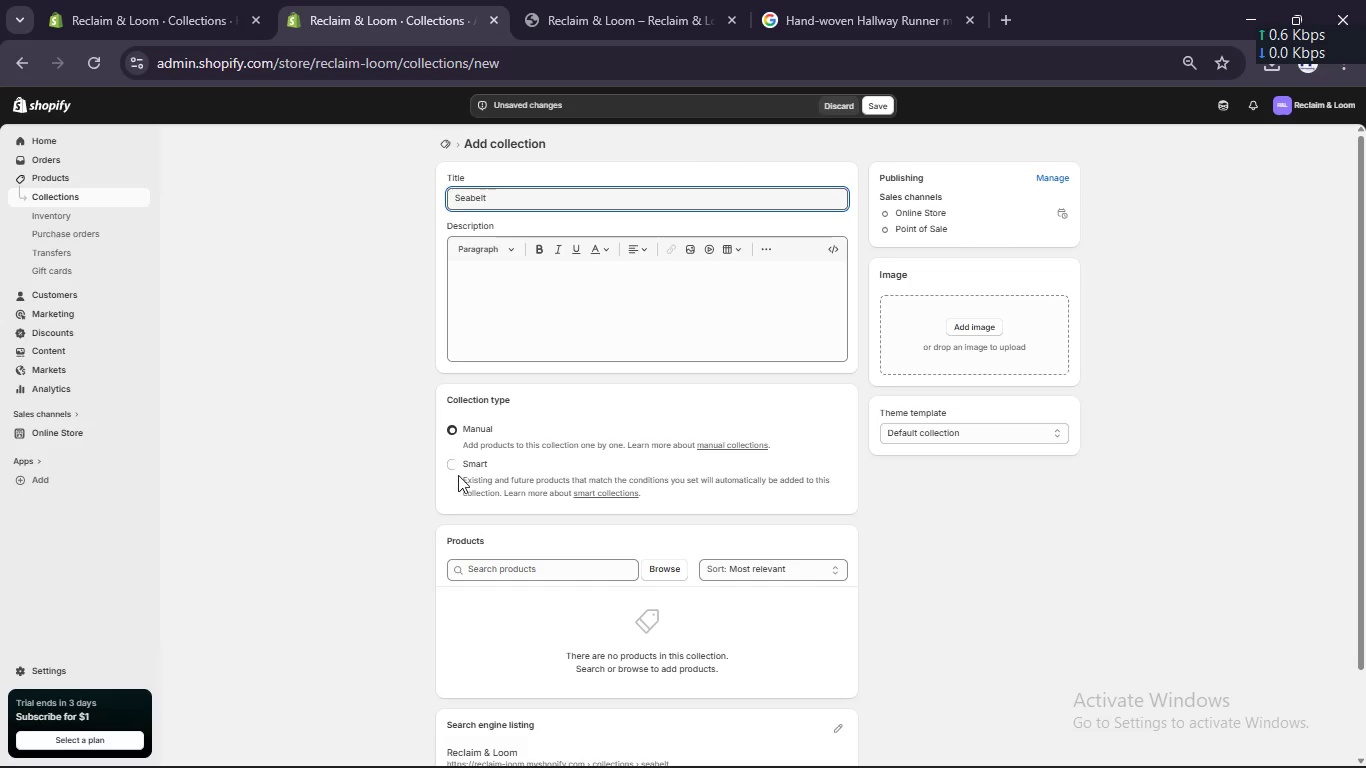 
left_click([458, 465])
 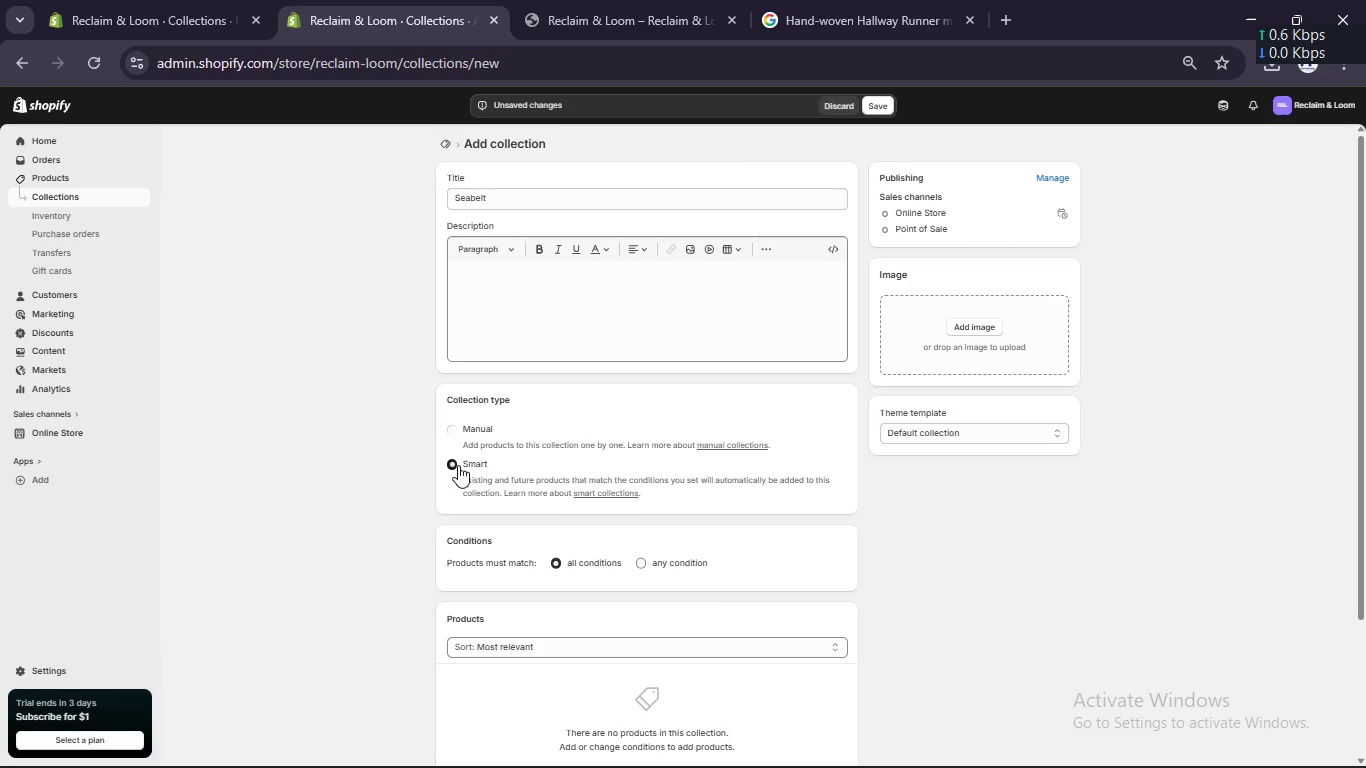 
scroll: coordinate [458, 465], scroll_direction: down, amount: 1.0
 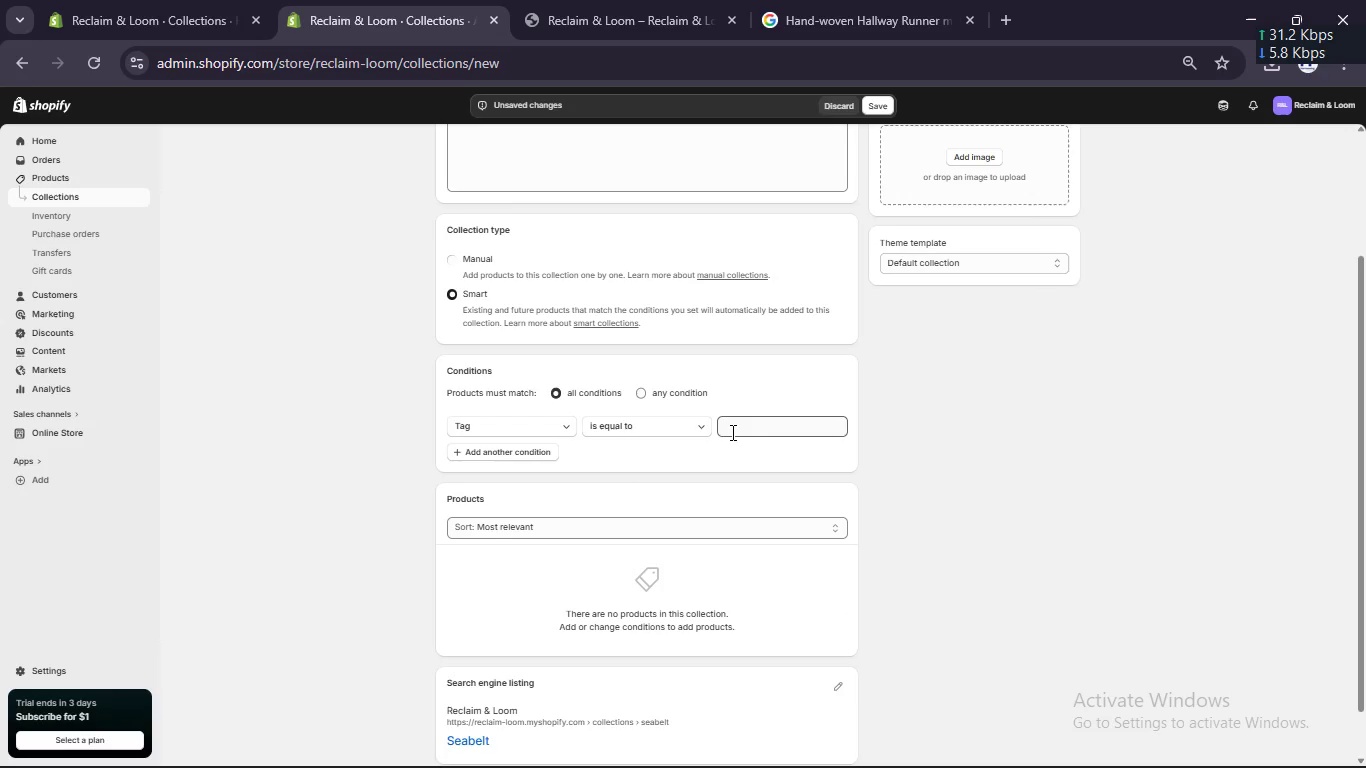 
left_click([731, 432])
 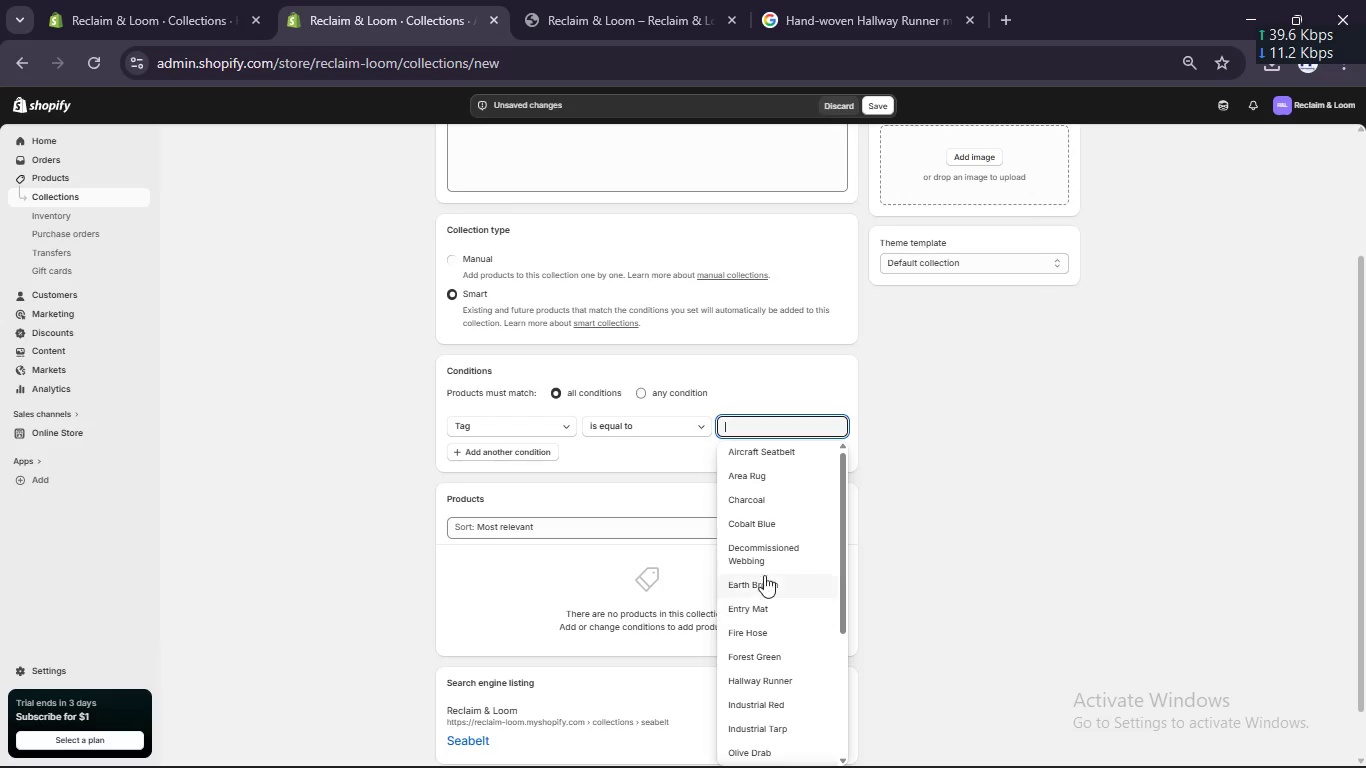 
scroll: coordinate [761, 693], scroll_direction: down, amount: 5.0
 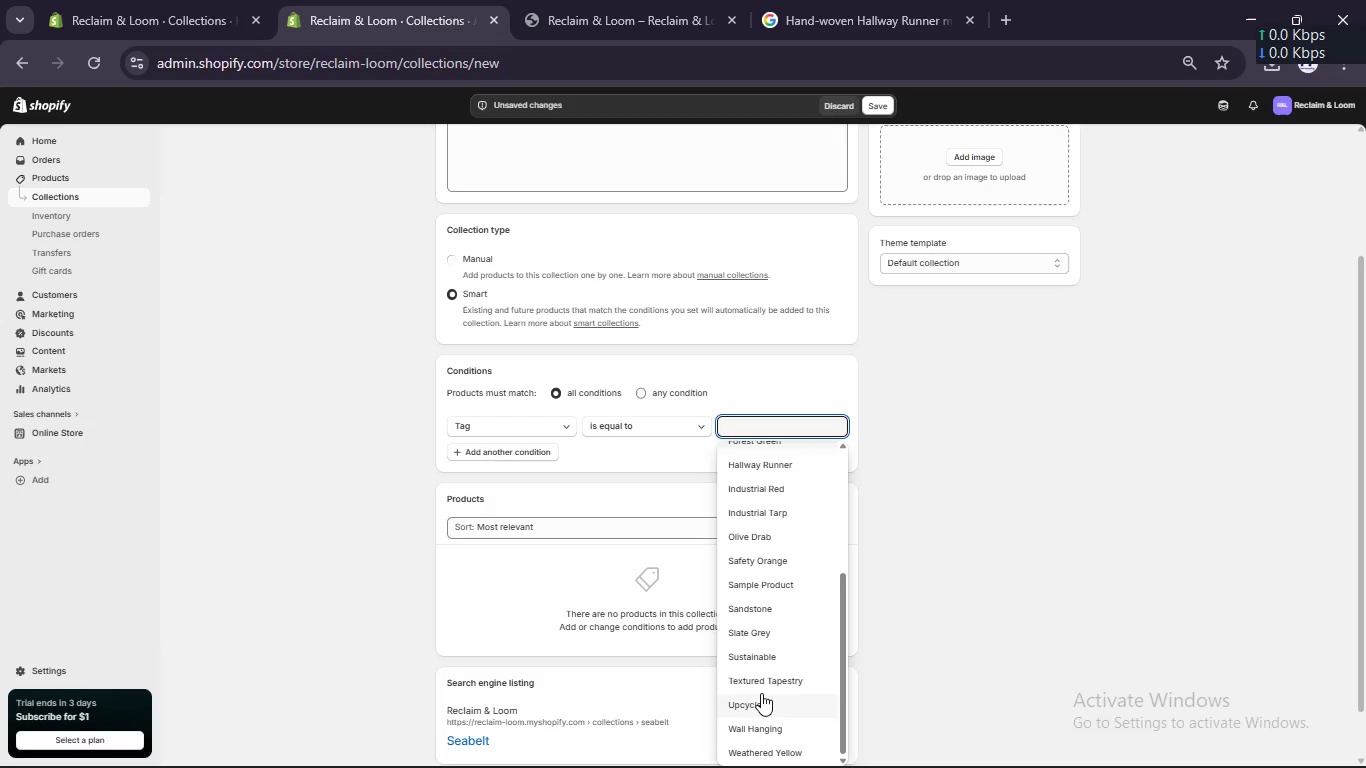 
scroll: coordinate [761, 693], scroll_direction: up, amount: 1.0
 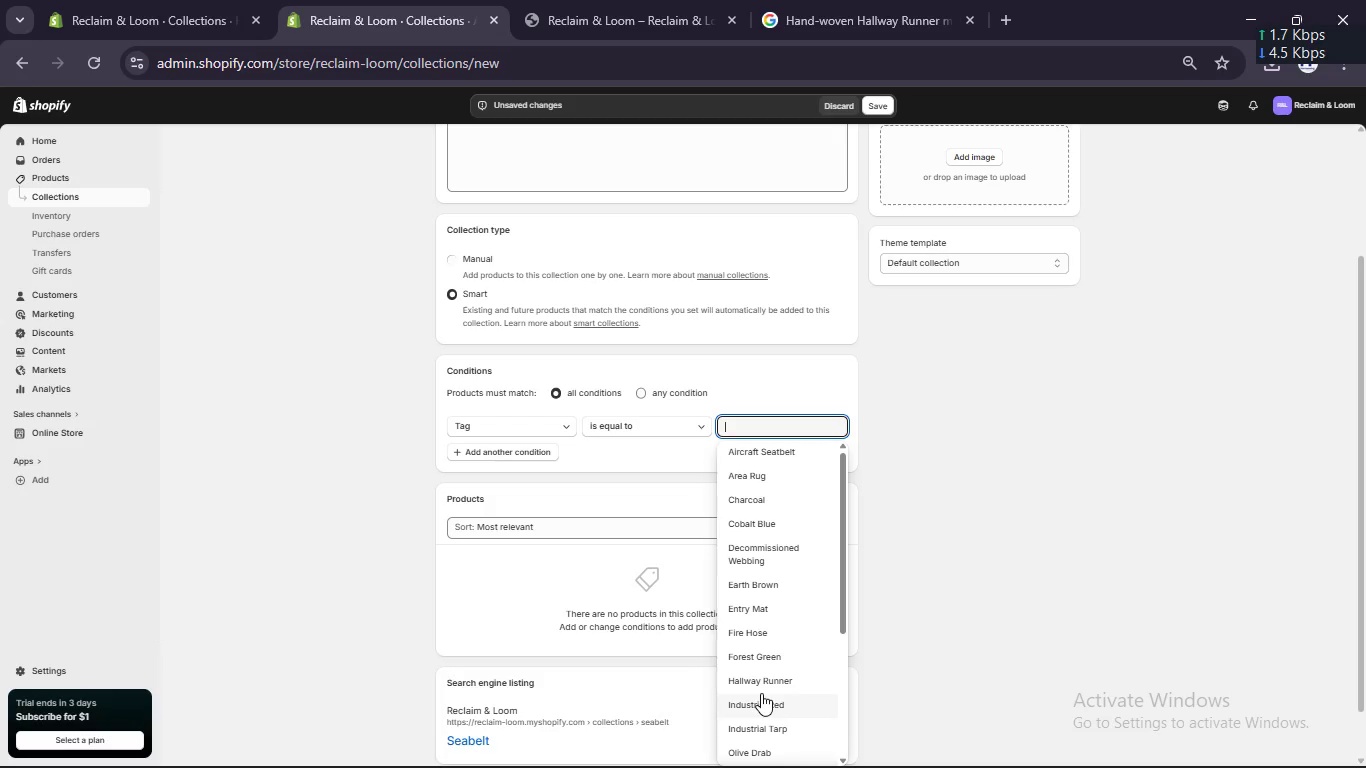 
scroll: coordinate [761, 693], scroll_direction: down, amount: 6.0
 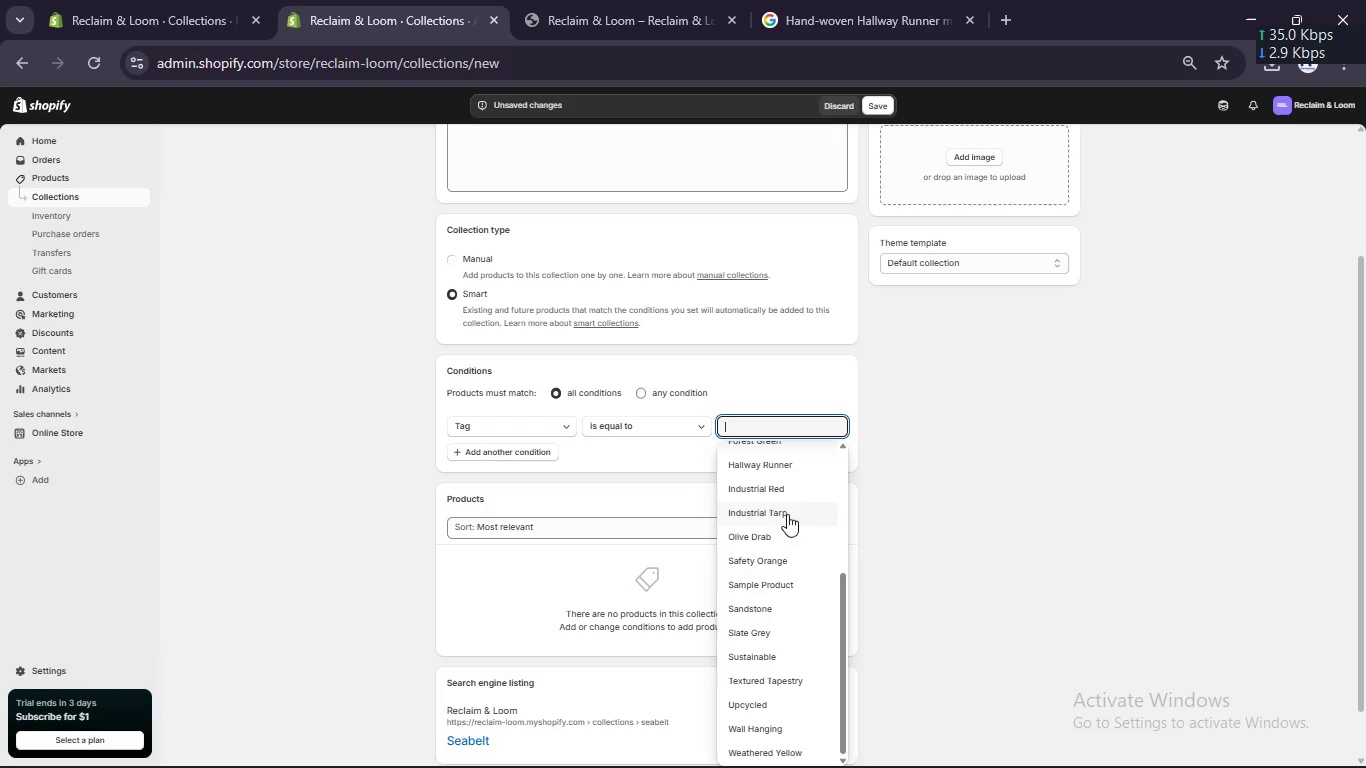 
scroll: coordinate [785, 524], scroll_direction: none, amount: 0.0
 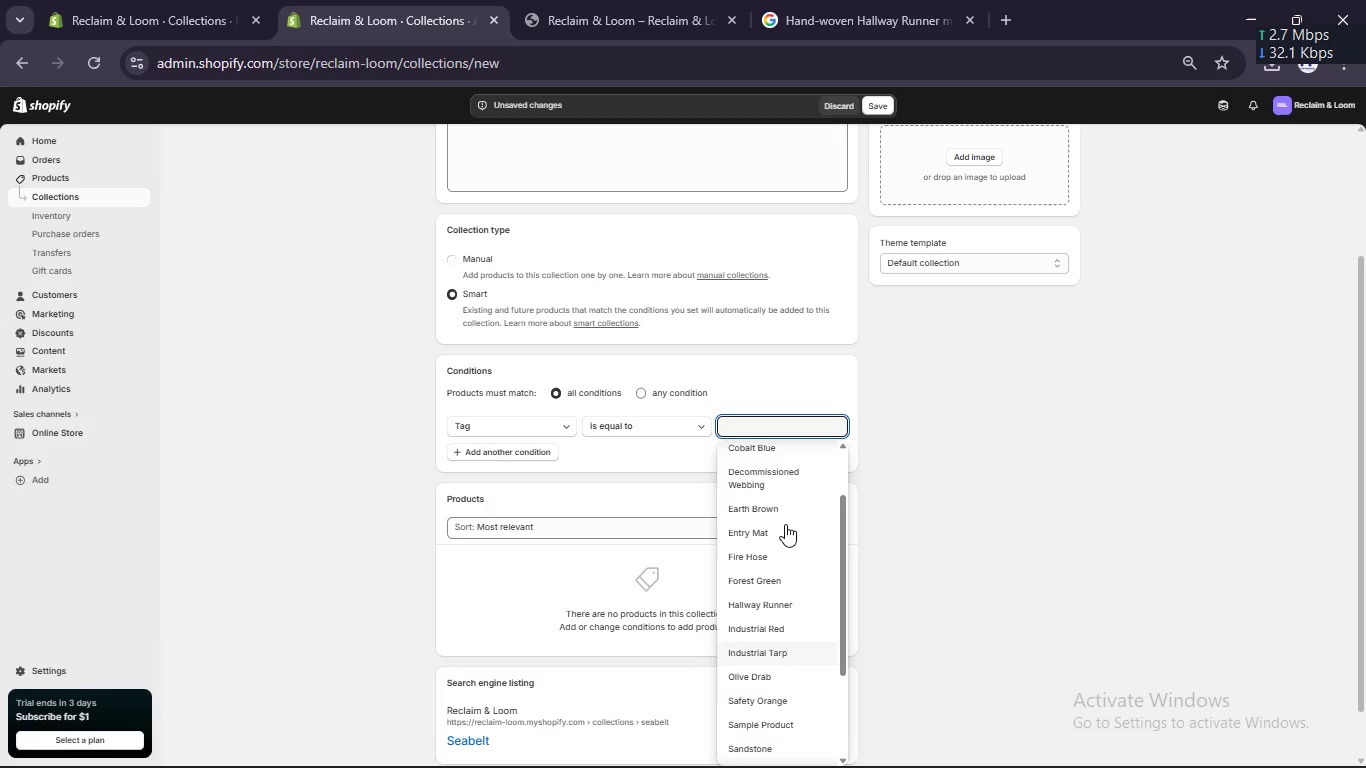 
scroll: coordinate [785, 524], scroll_direction: up, amount: 4.0
 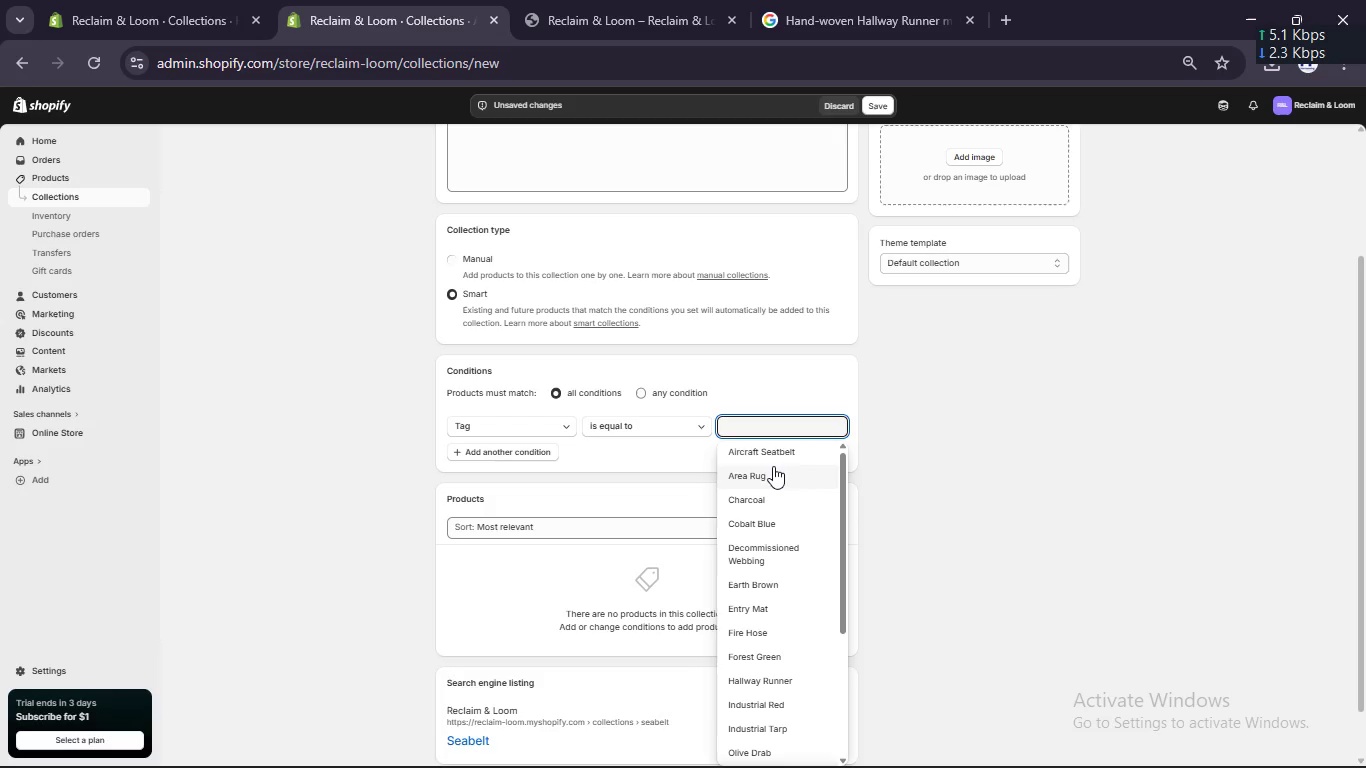 
left_click([771, 451])
 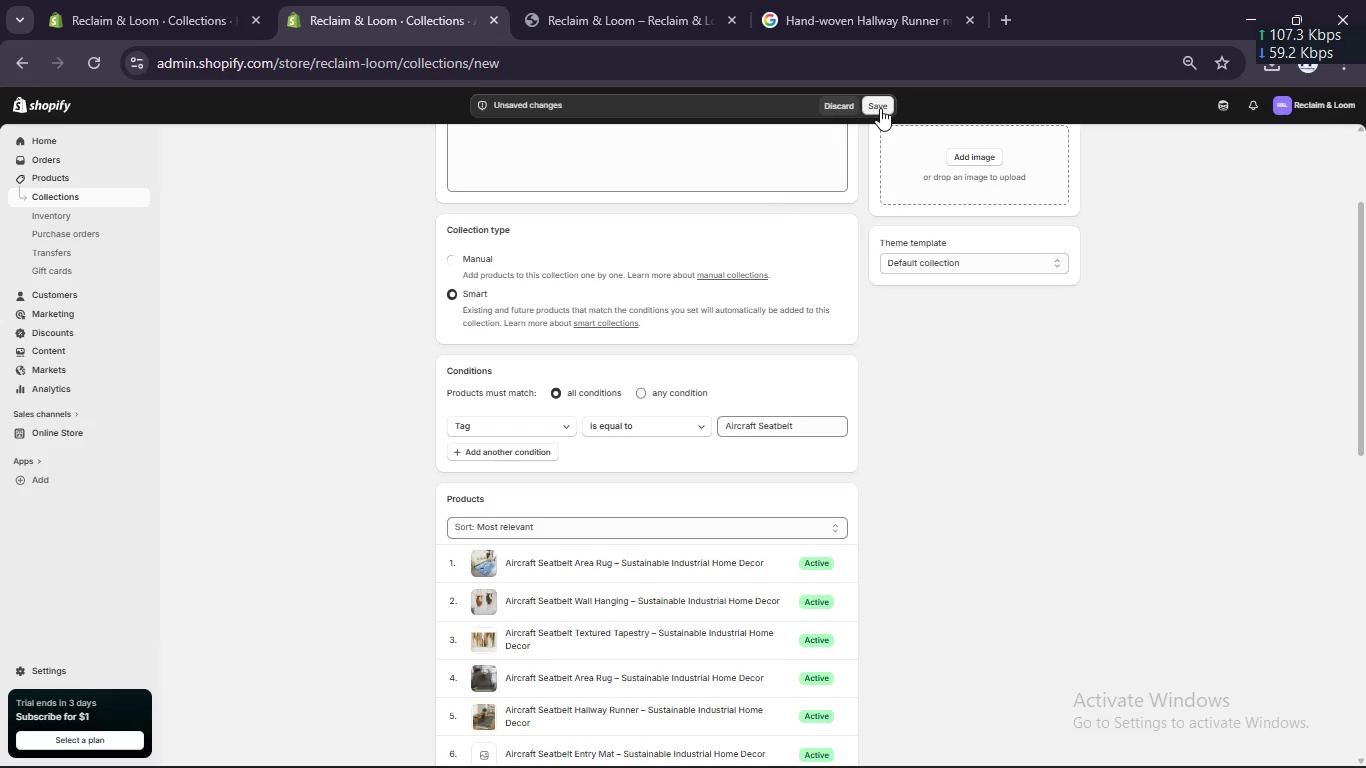 
left_click([880, 108])
 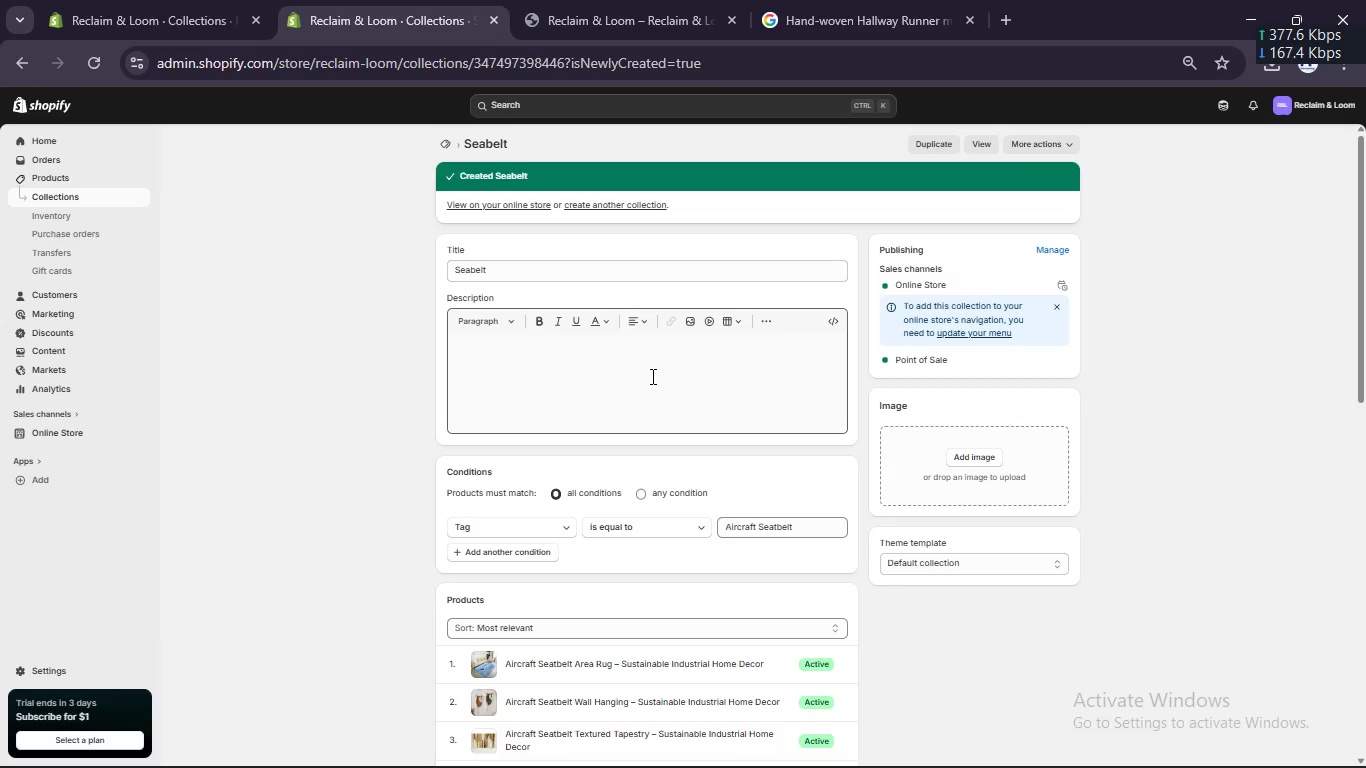 
wait(6.53)
 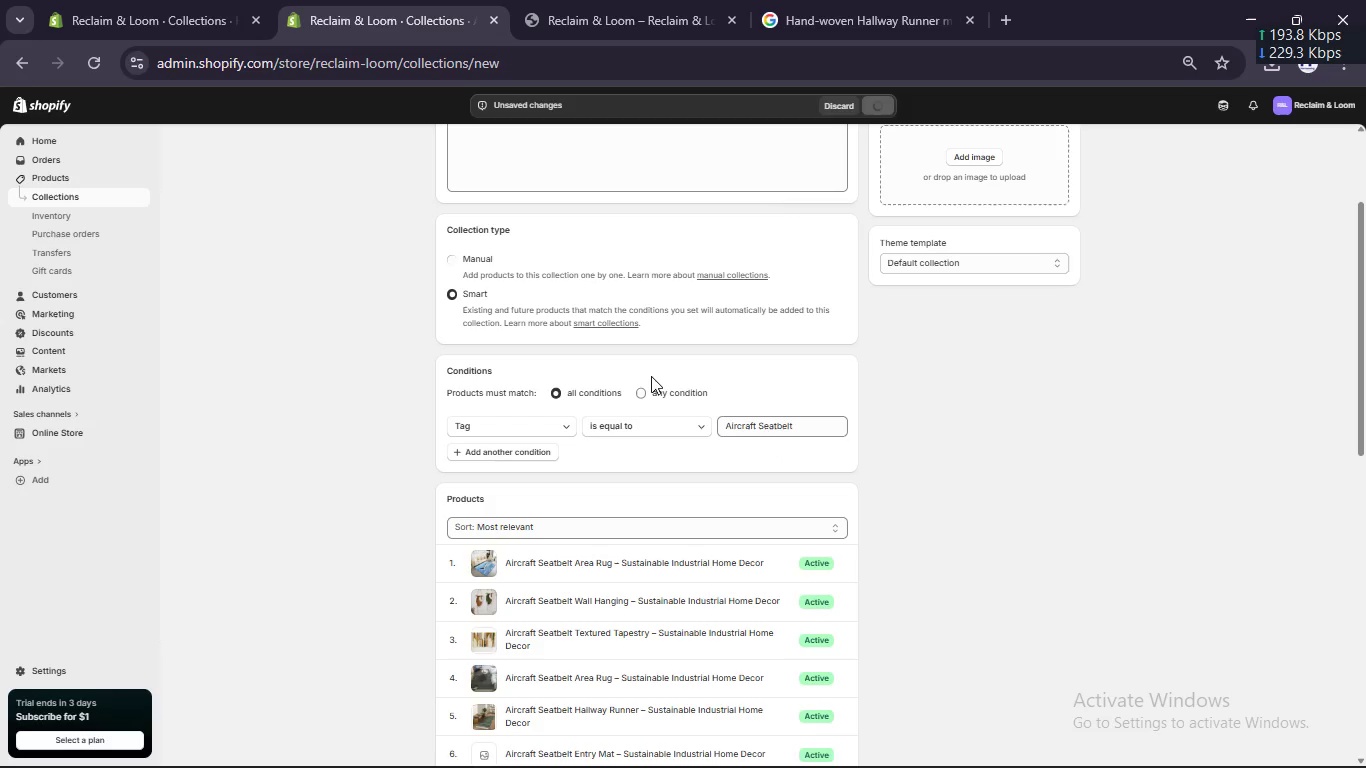 
left_click([607, 206])
 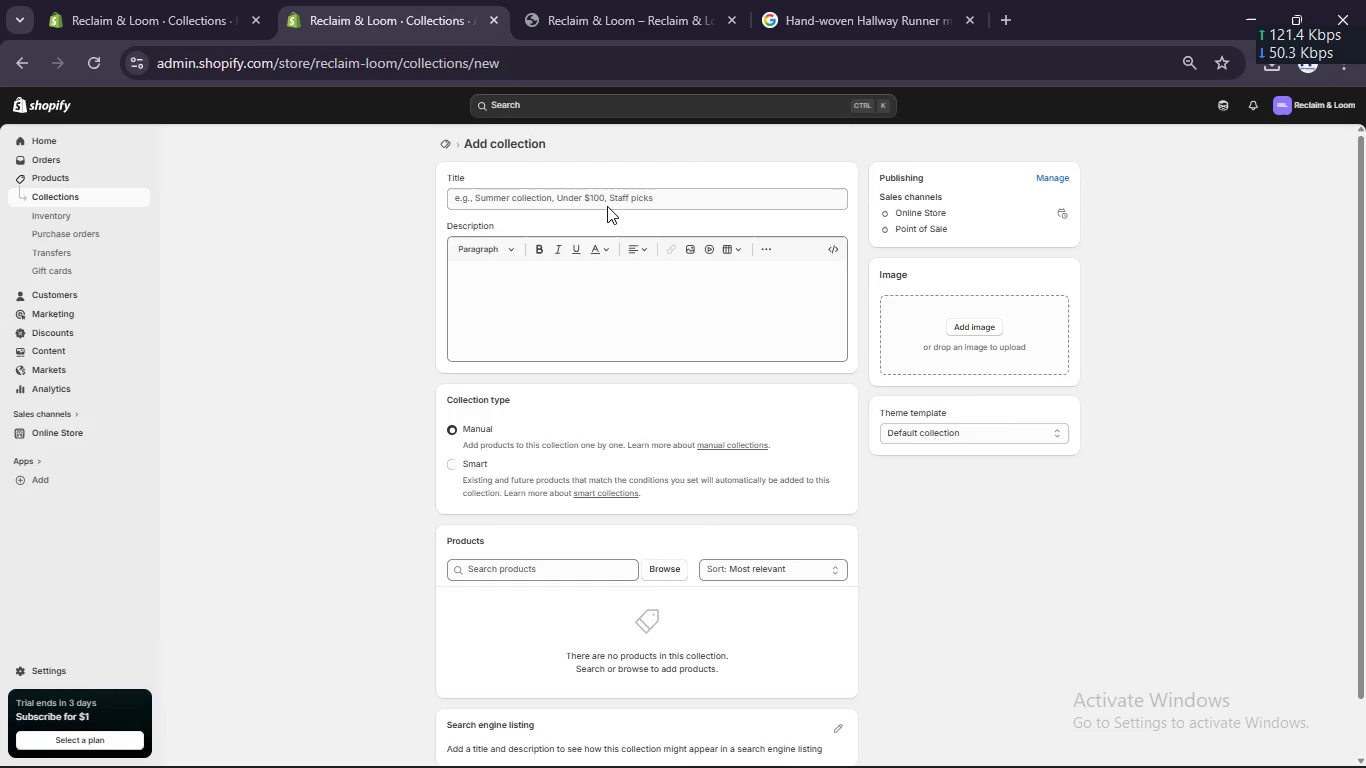 
left_click([604, 194])
 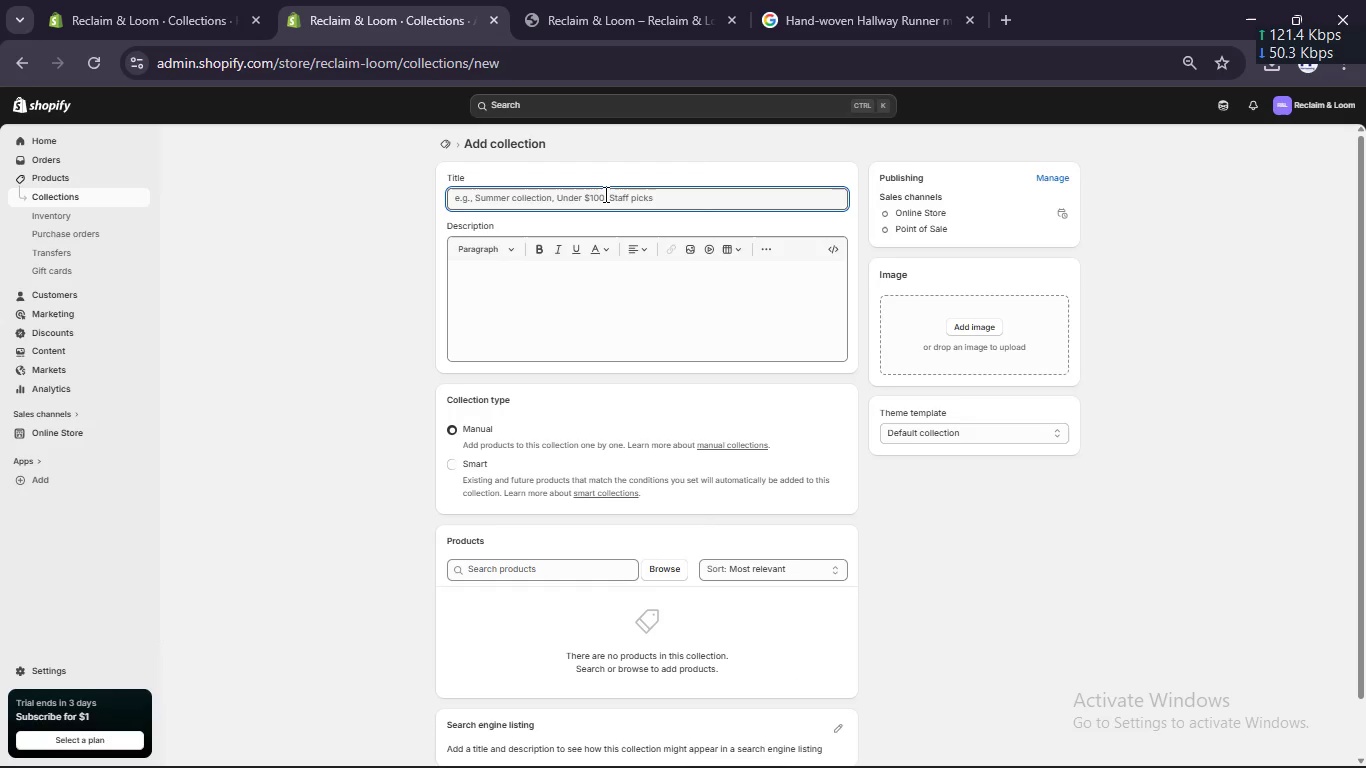 
type(Tarp)
 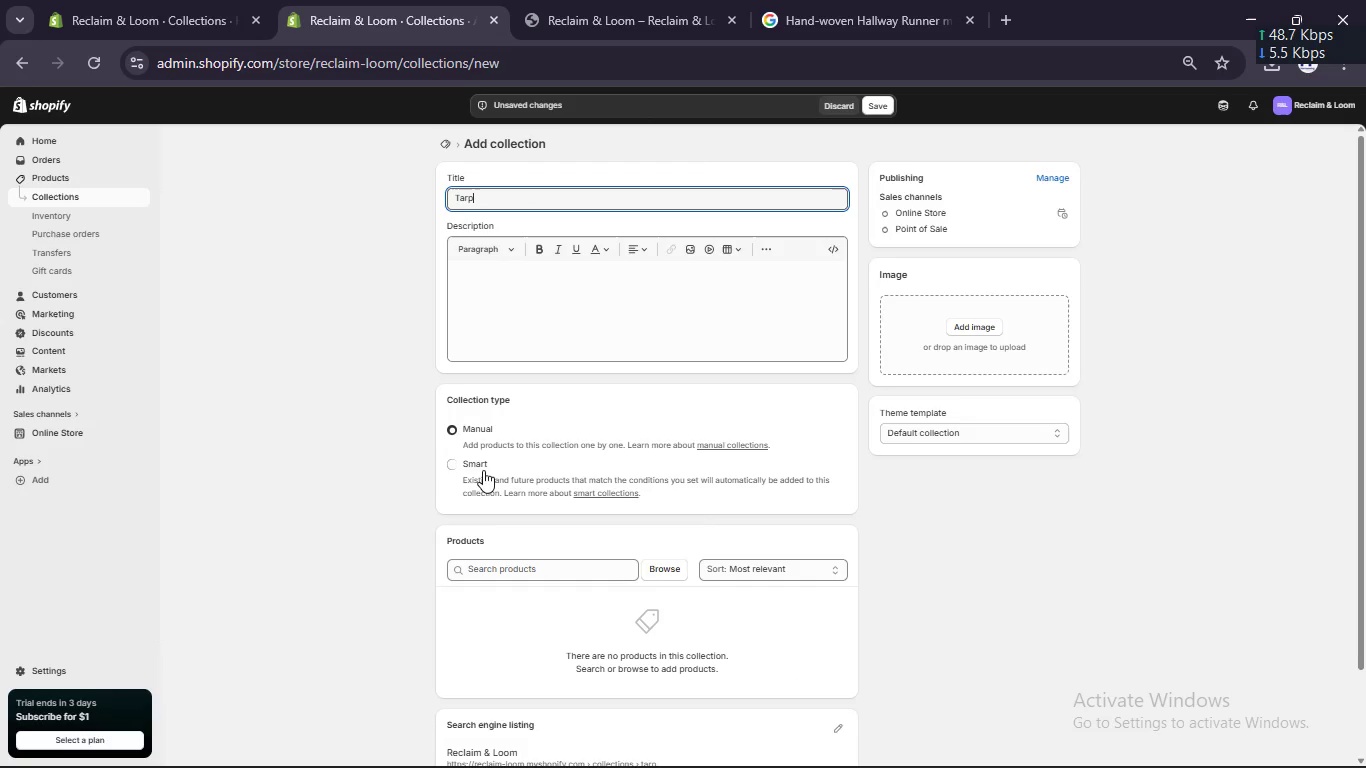 
left_click([467, 464])
 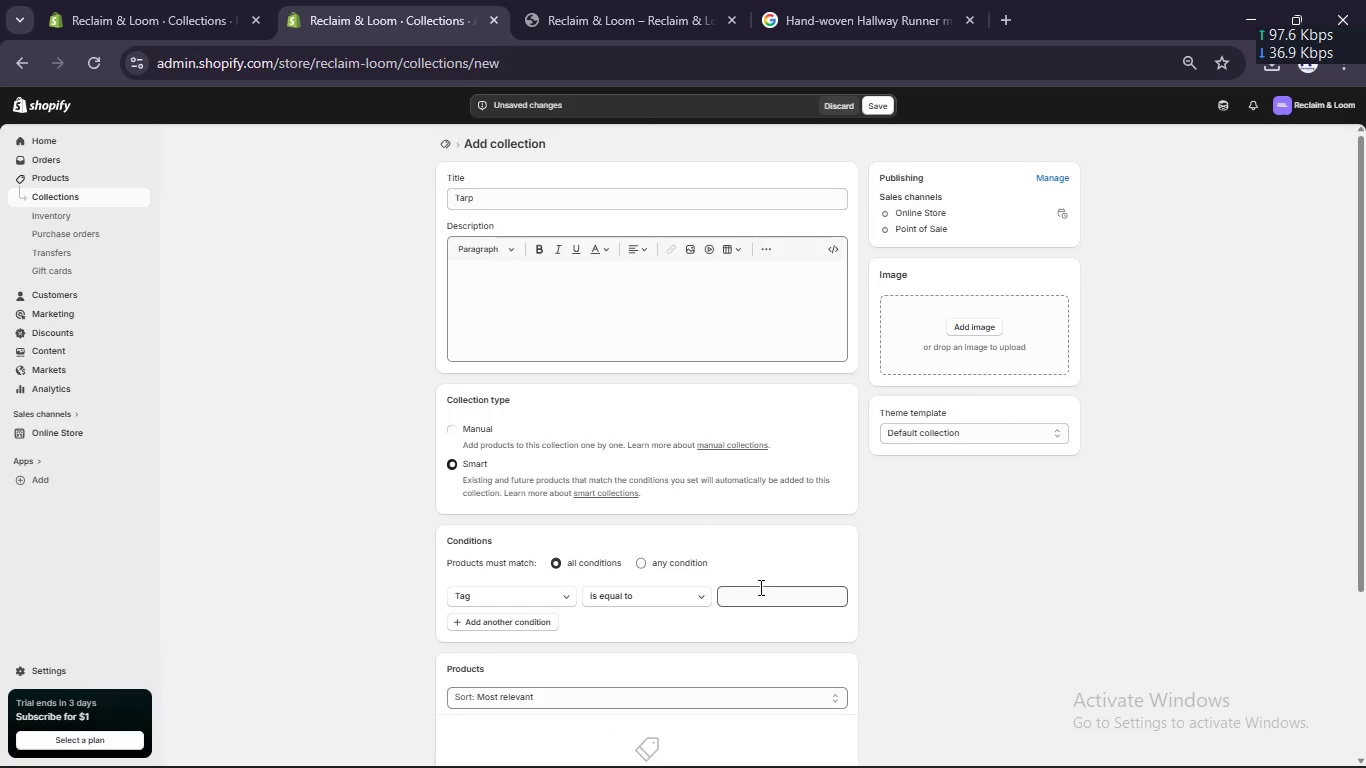 
left_click([762, 589])
 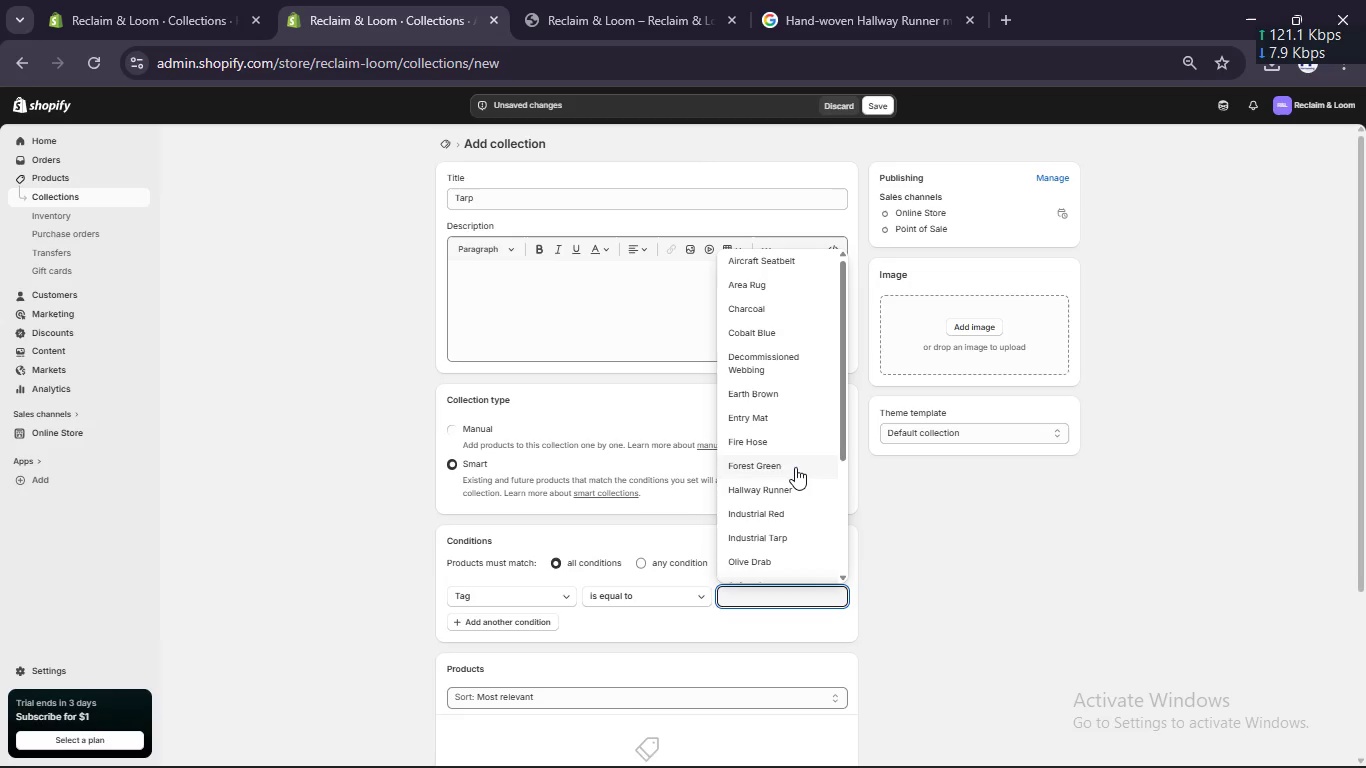 
scroll: coordinate [795, 467], scroll_direction: none, amount: 0.0
 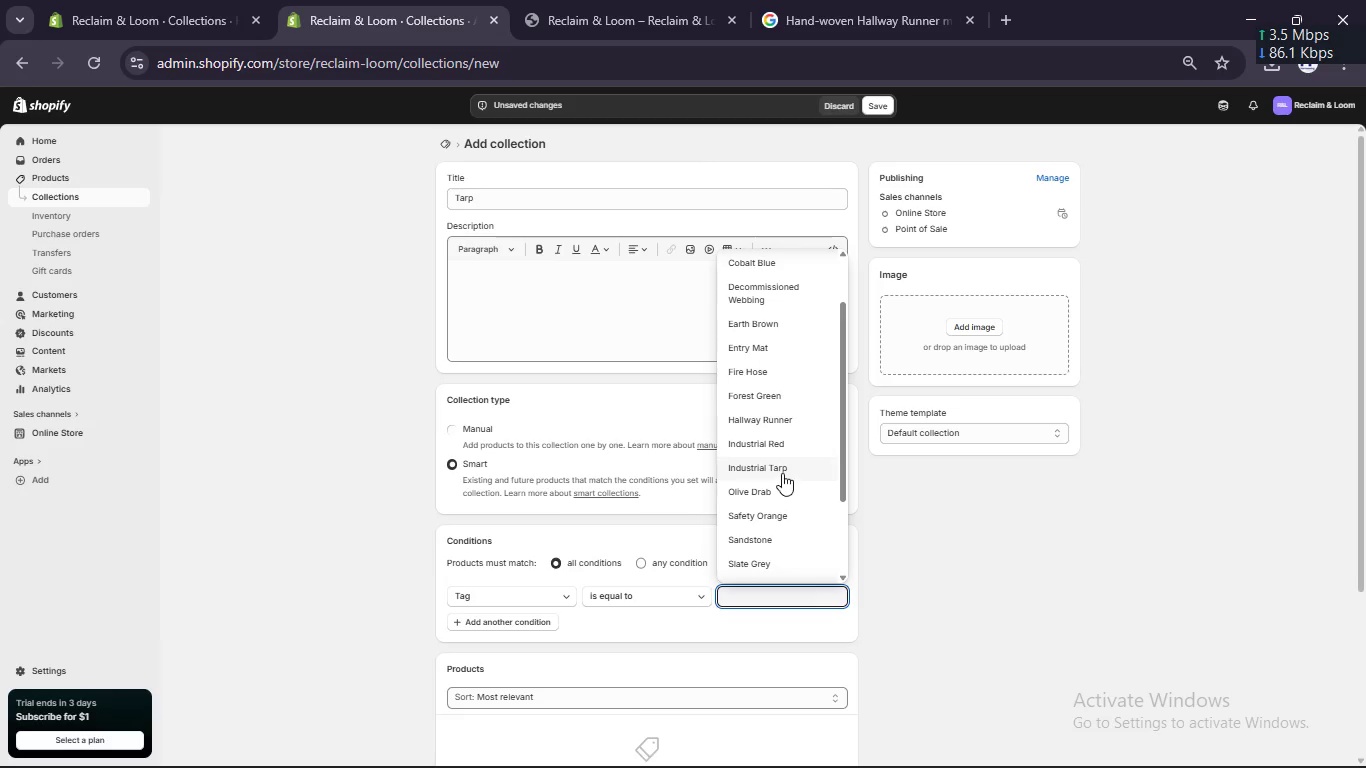 
left_click([782, 473])
 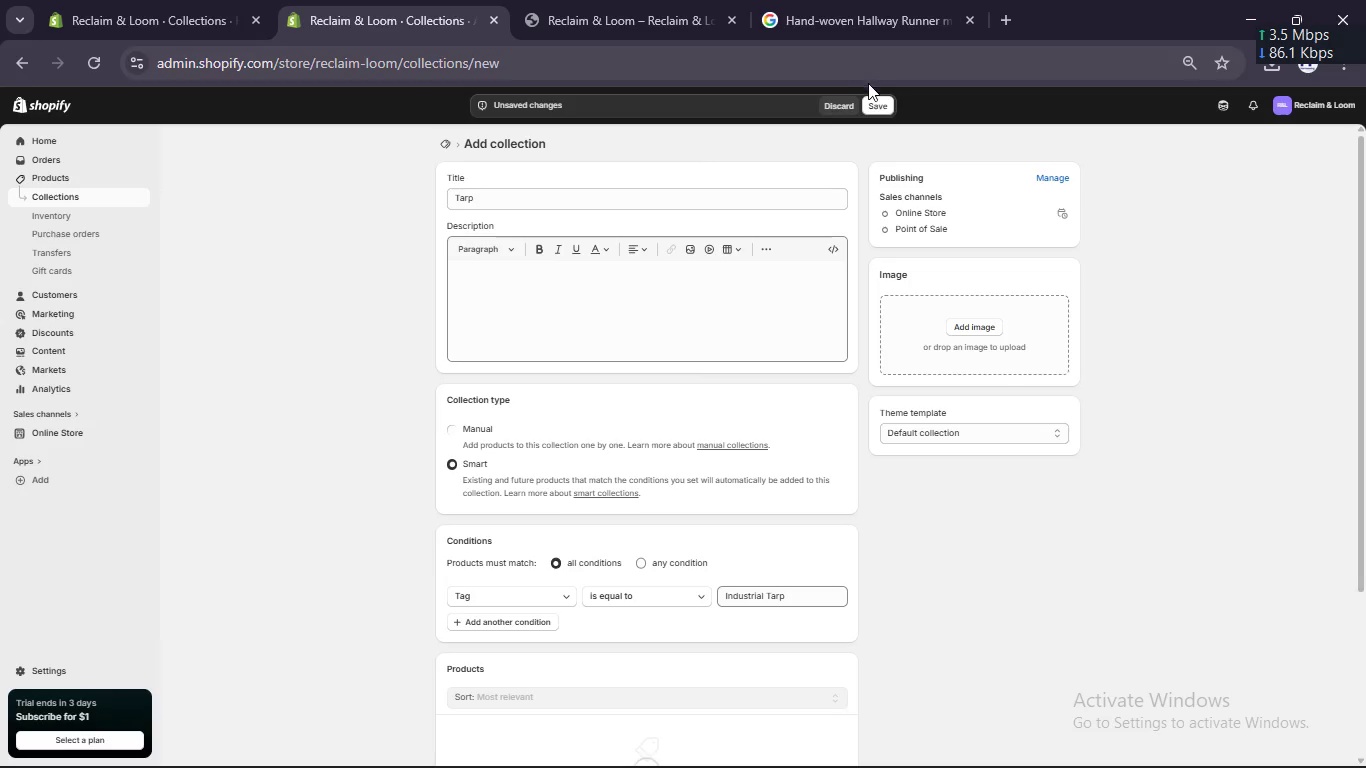 
left_click([879, 104])
 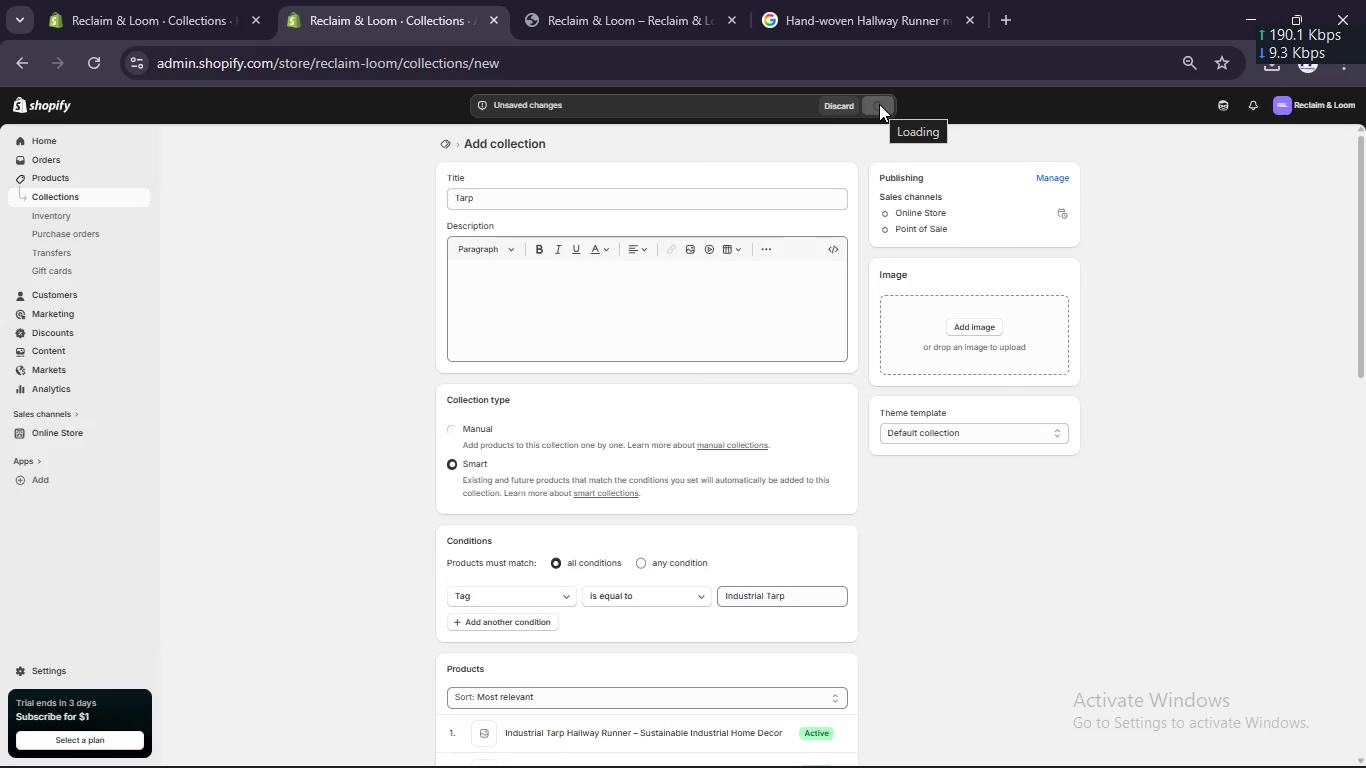 
scroll: coordinate [637, 521], scroll_direction: down, amount: 6.0
 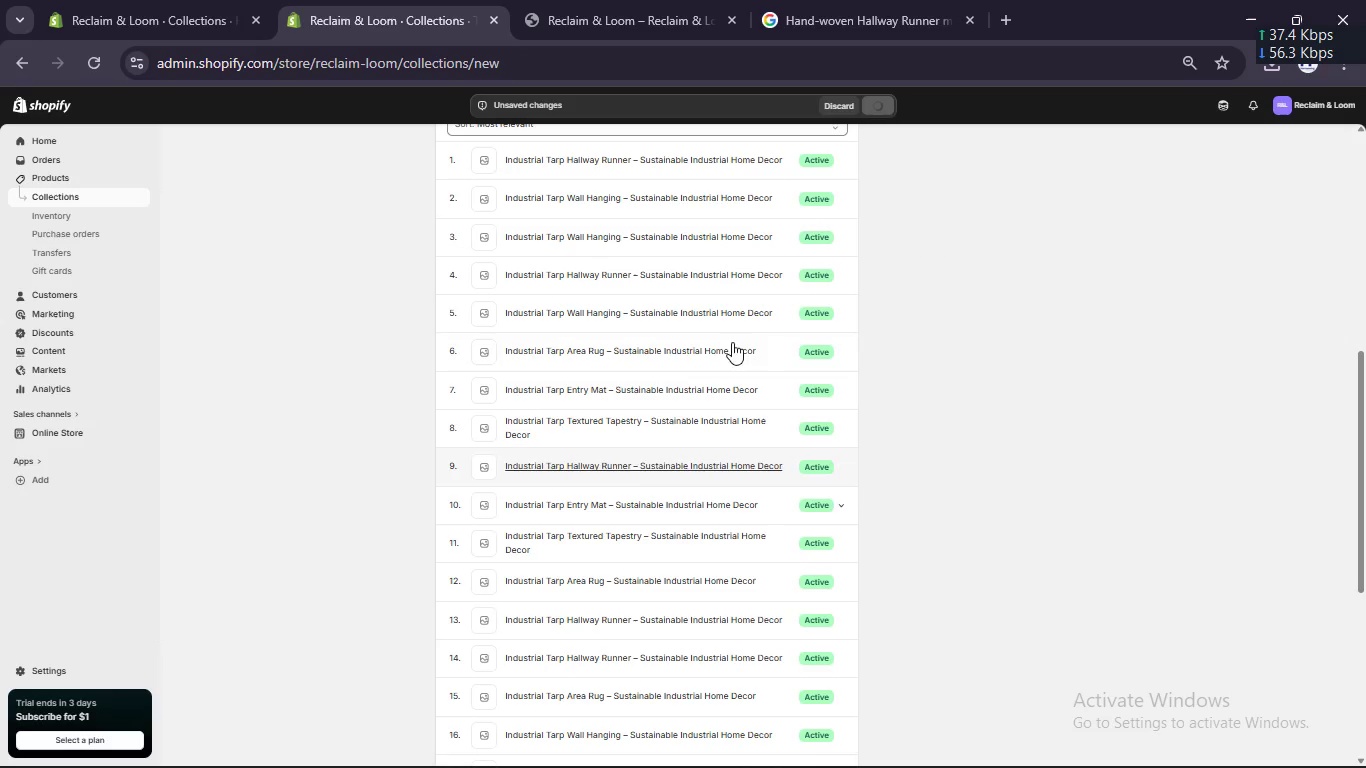 
scroll: coordinate [742, 335], scroll_direction: up, amount: 22.0
 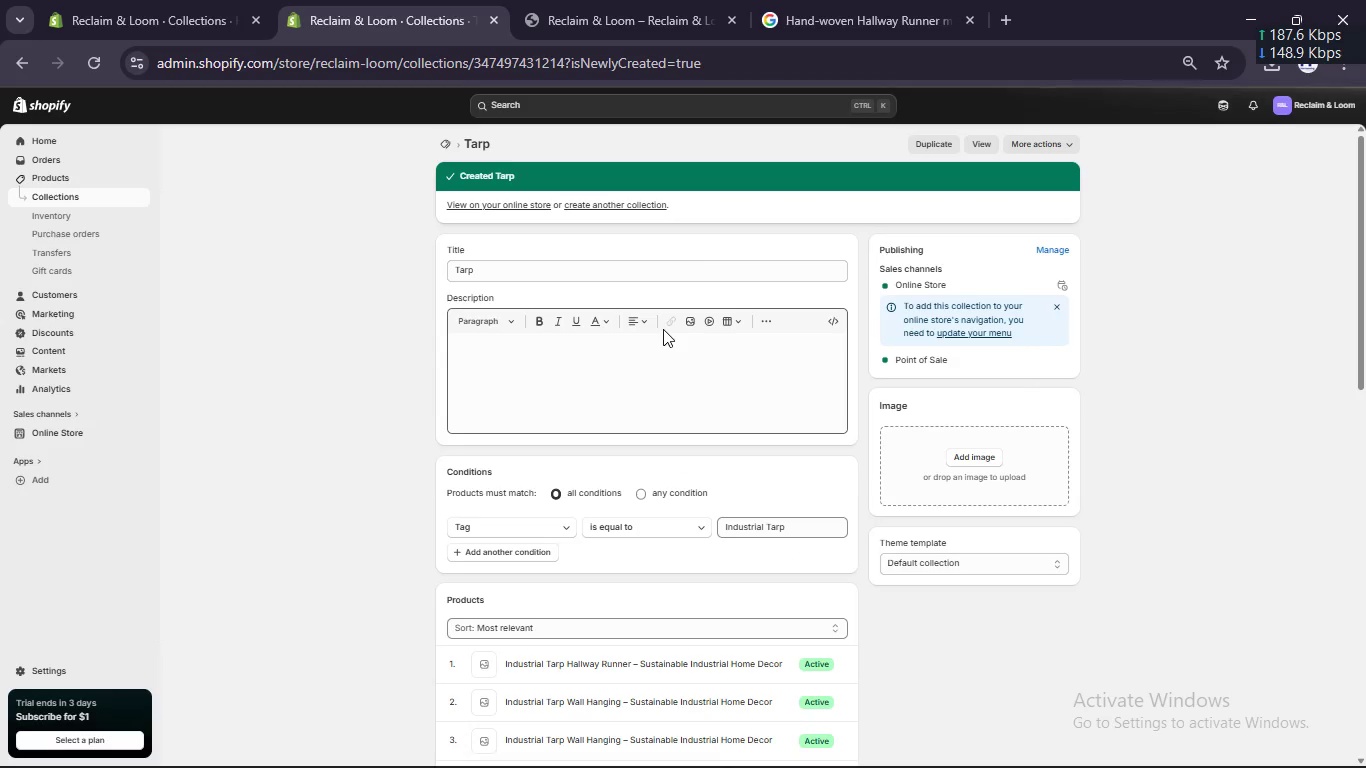 
mouse_move([670, 22])
 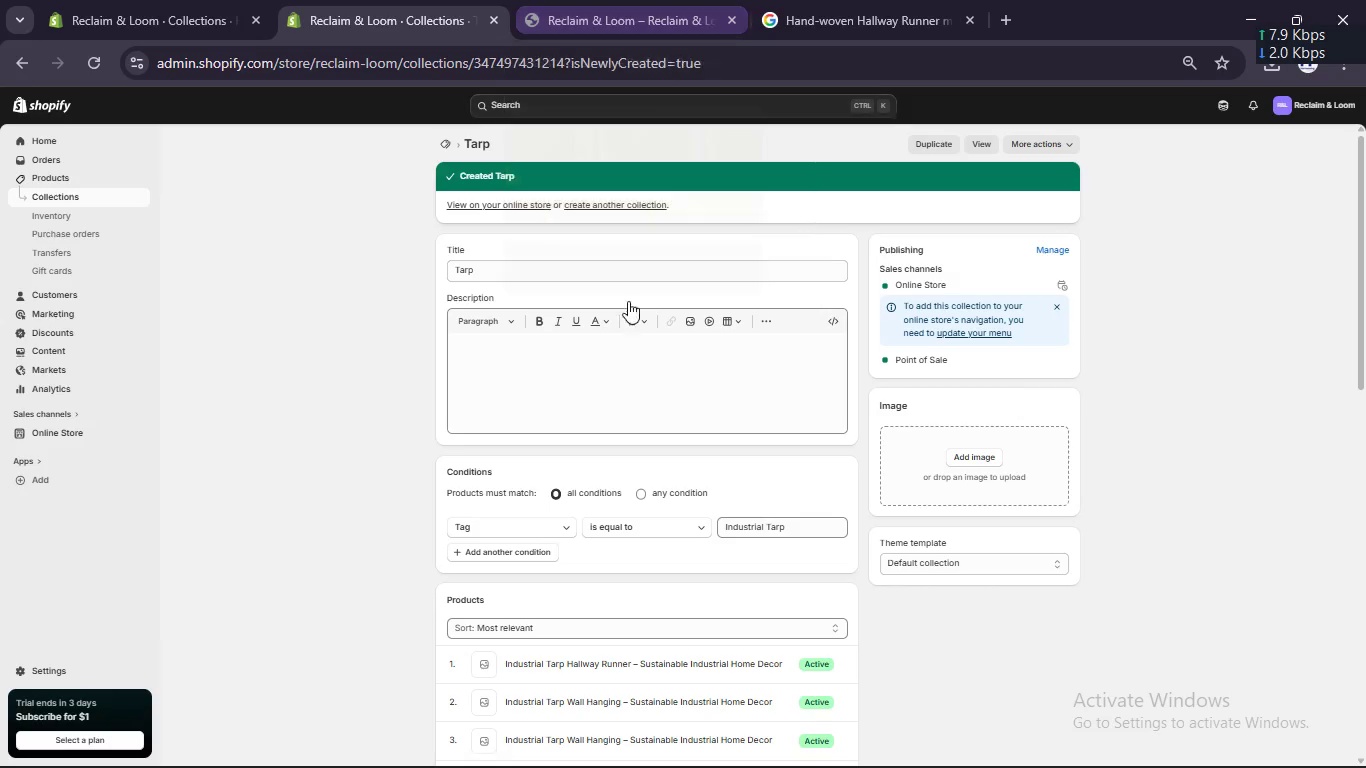 
mouse_move([618, 263])
 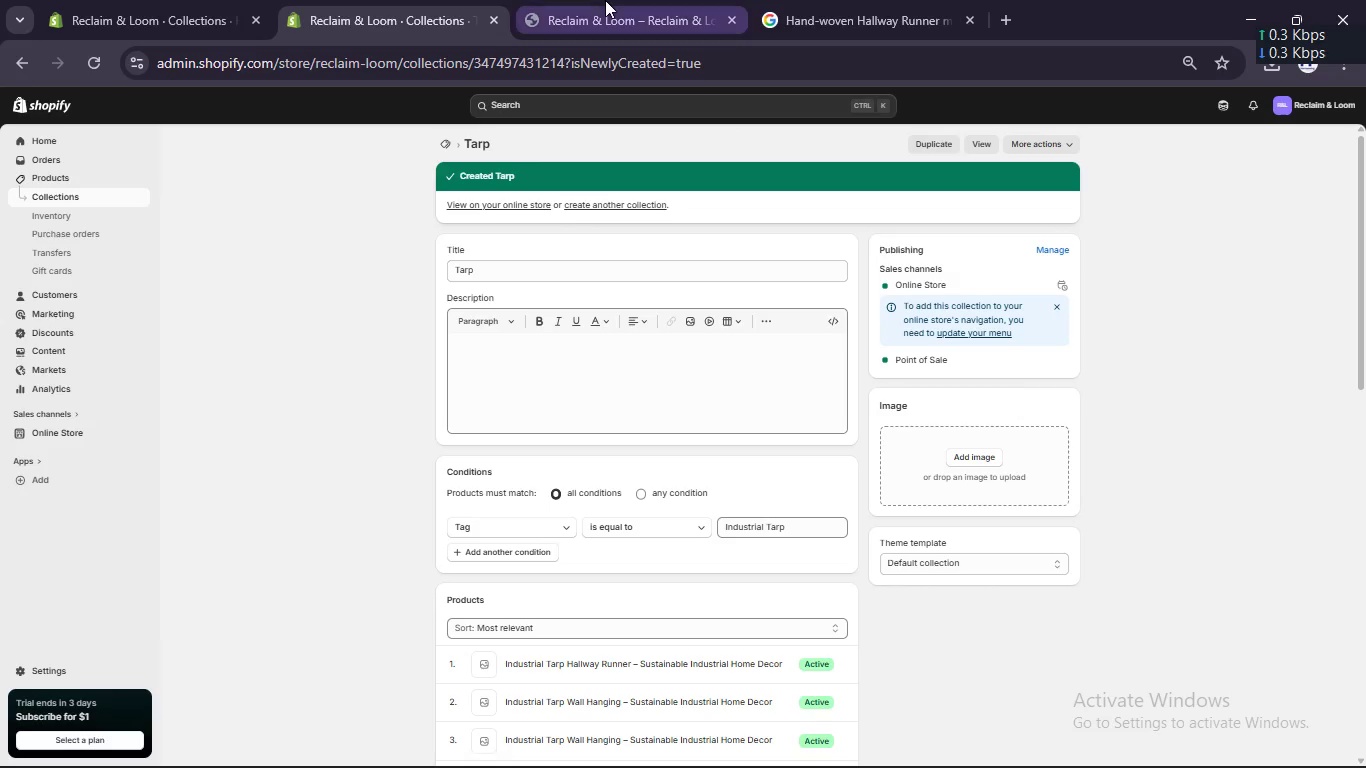 
left_click([605, 0])
 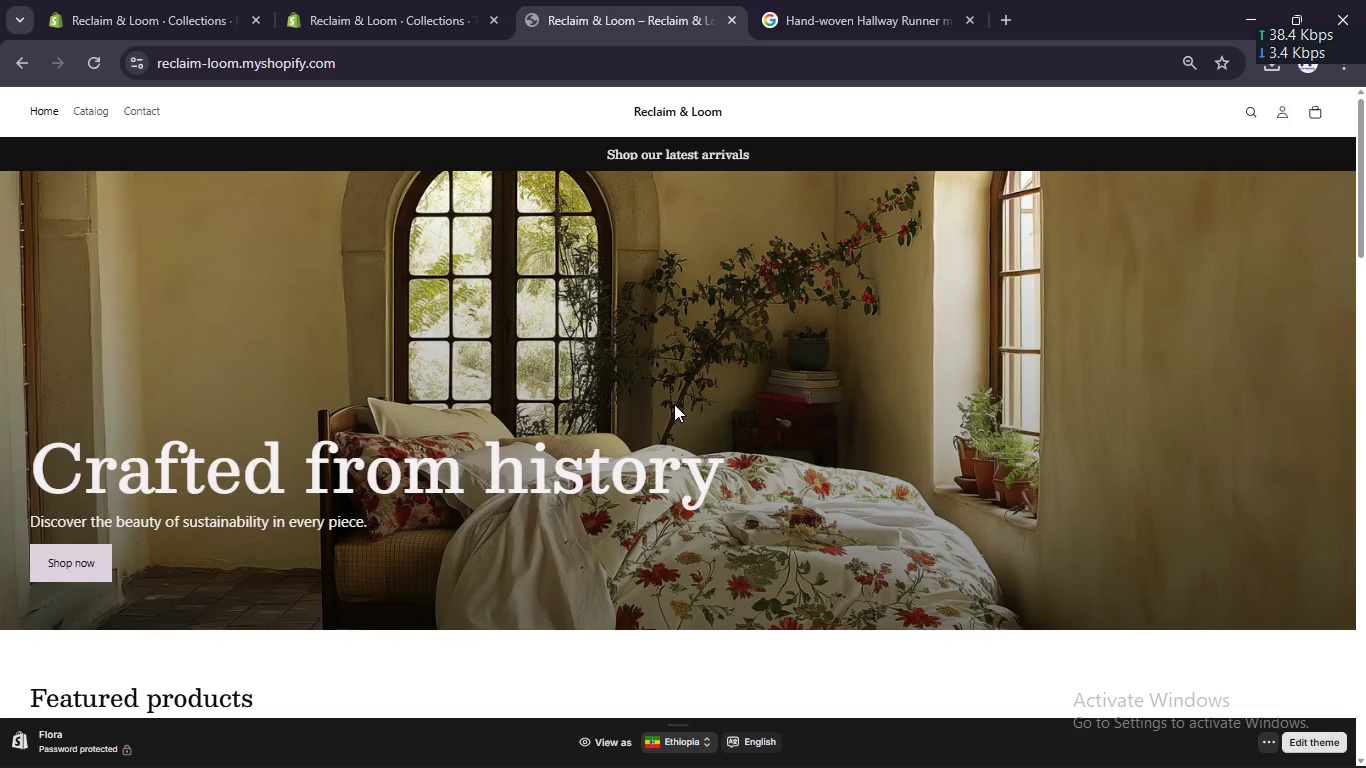 
scroll: coordinate [360, 386], scroll_direction: down, amount: 20.0
 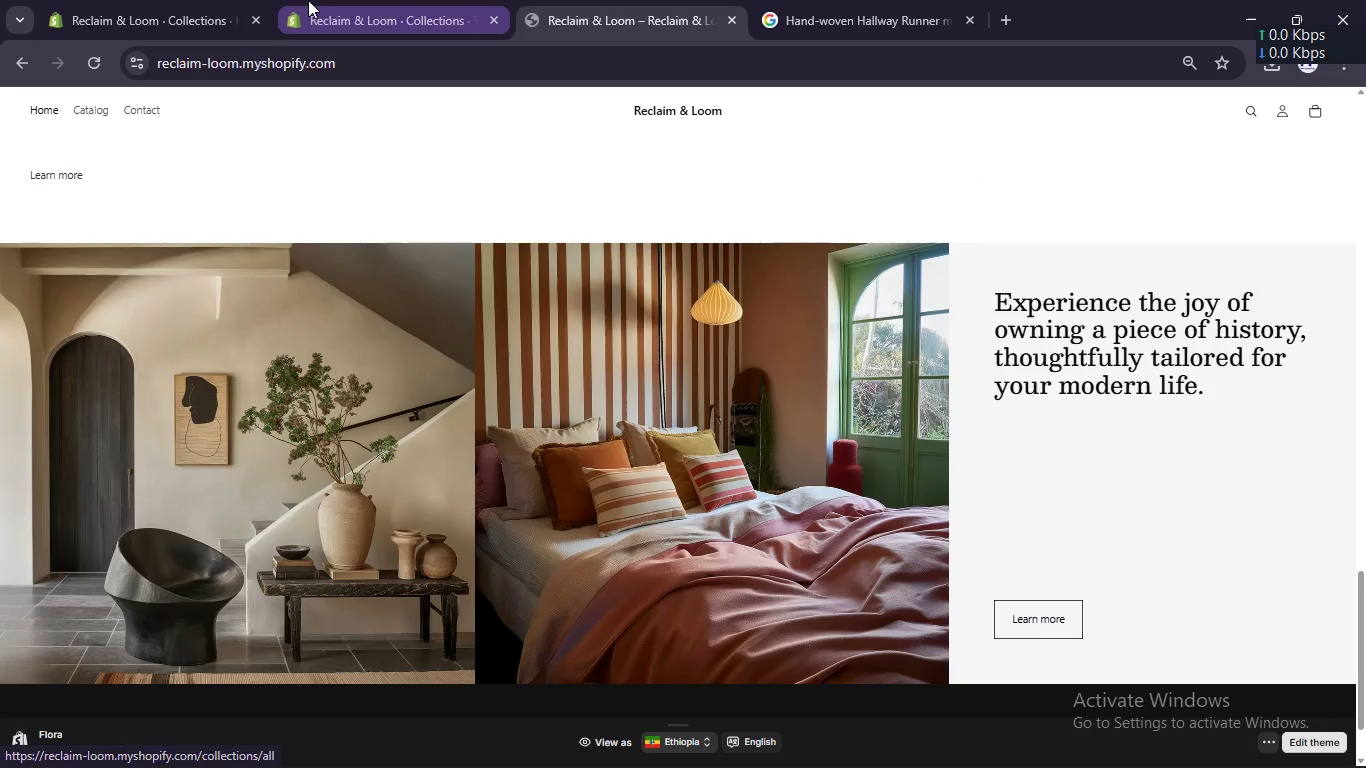 
left_click([308, 0])
 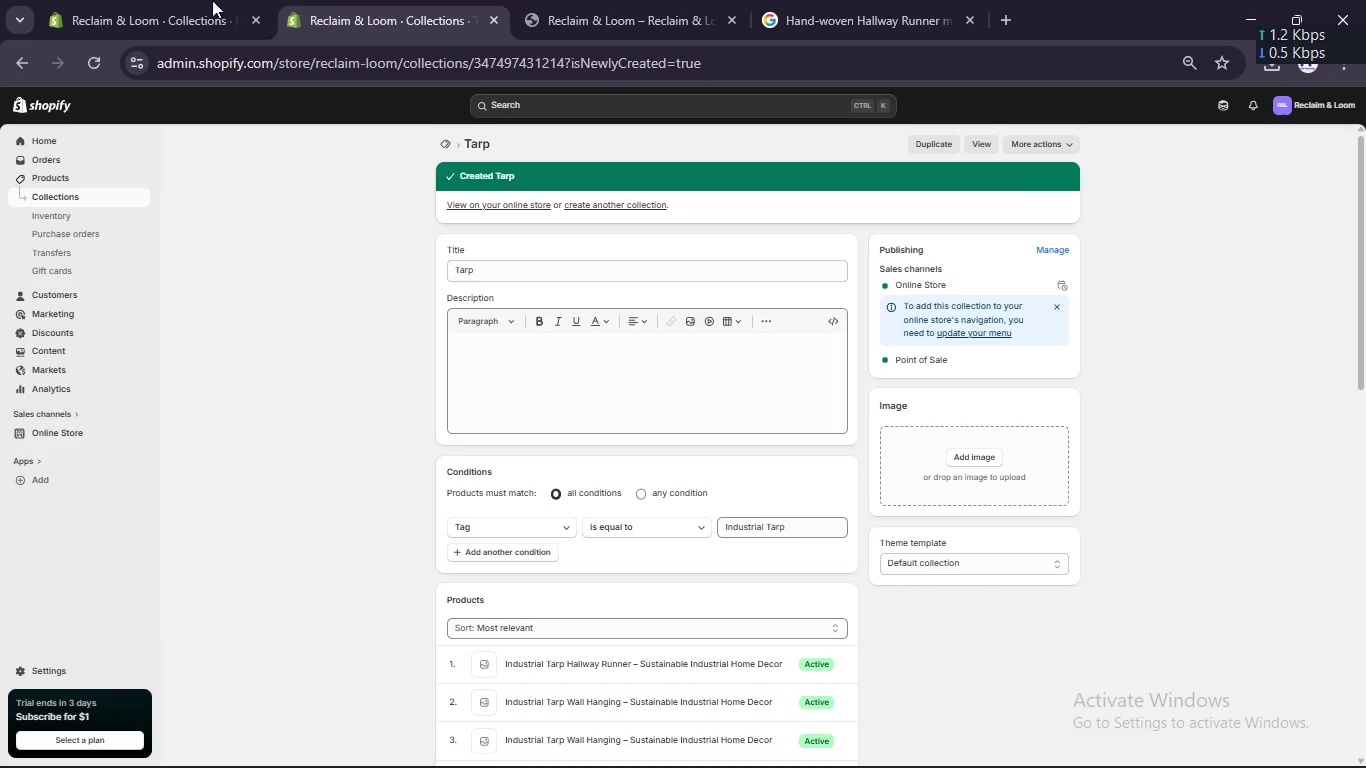 
left_click([189, 0])
 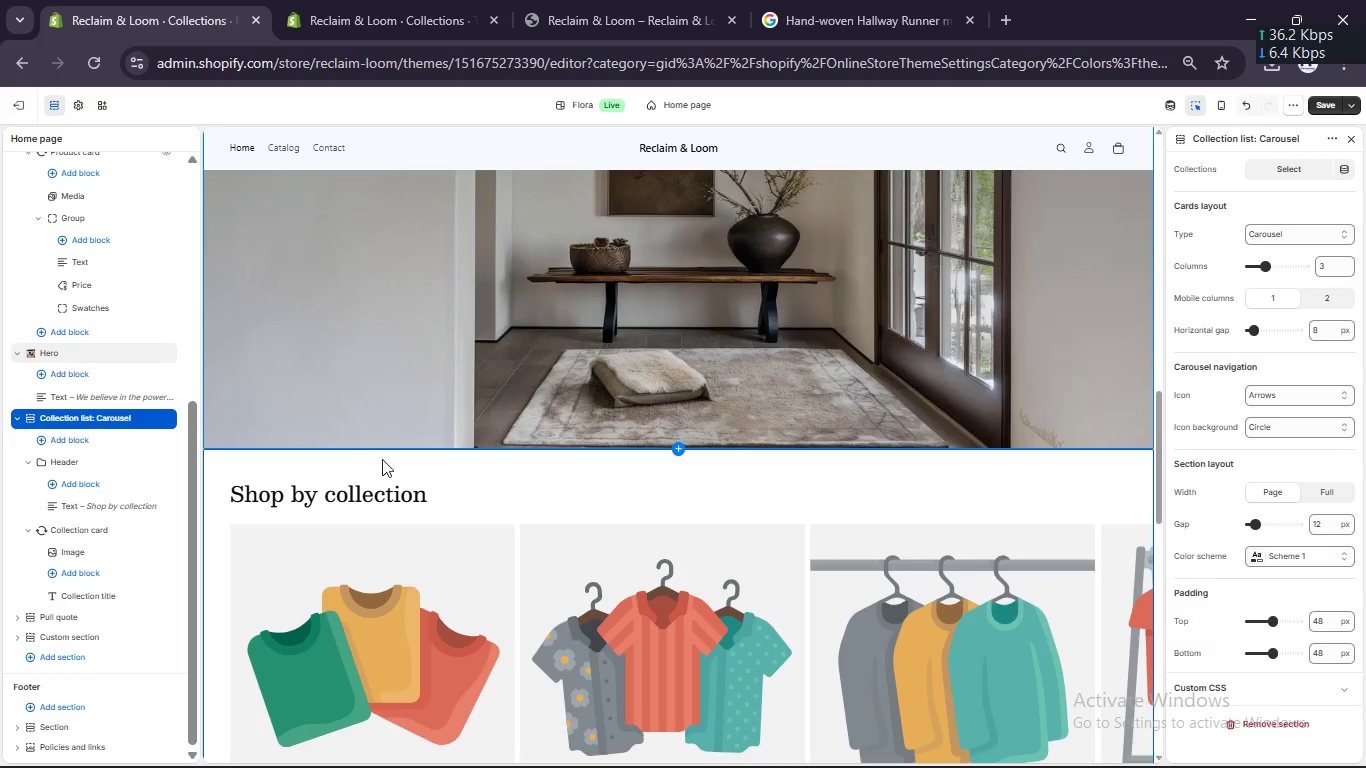 
left_click([383, 463])
 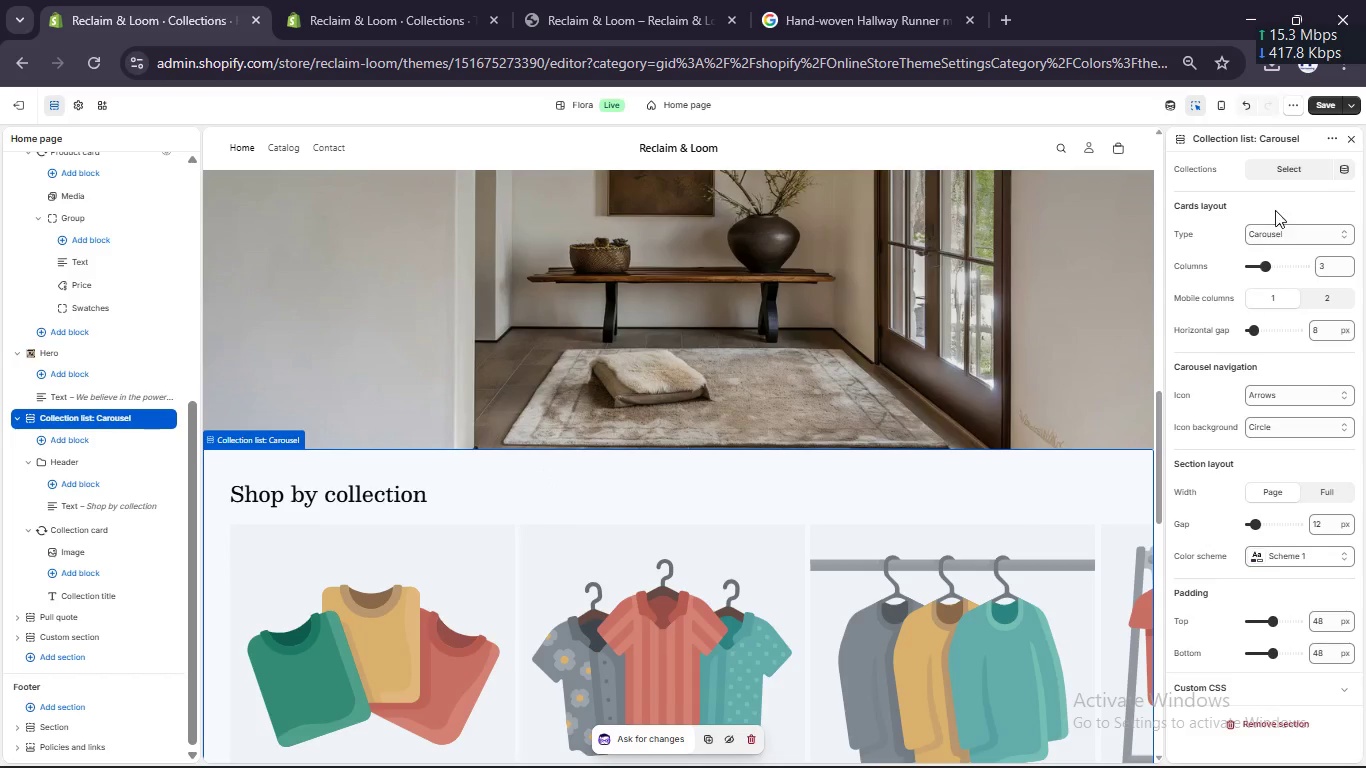 
left_click([1276, 175])
 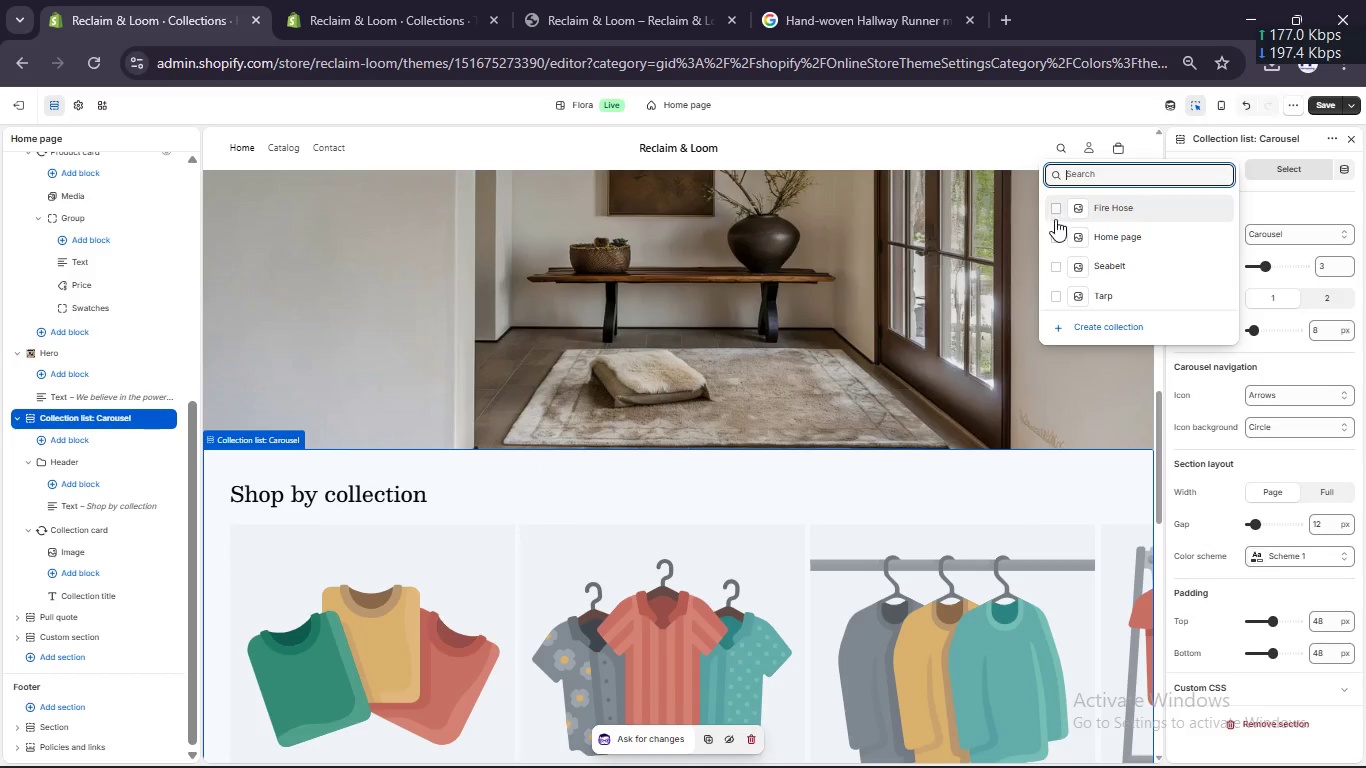 
left_click([1053, 209])
 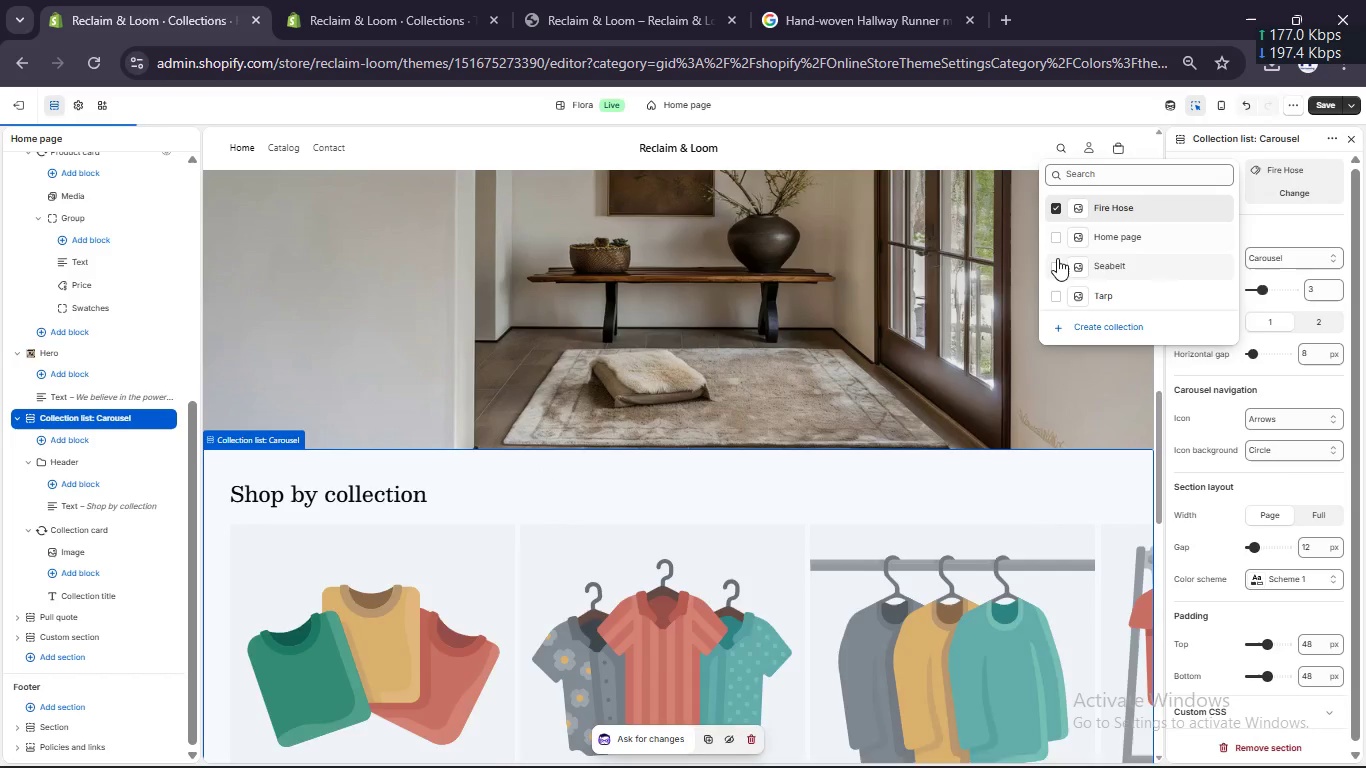 
left_click([1057, 263])
 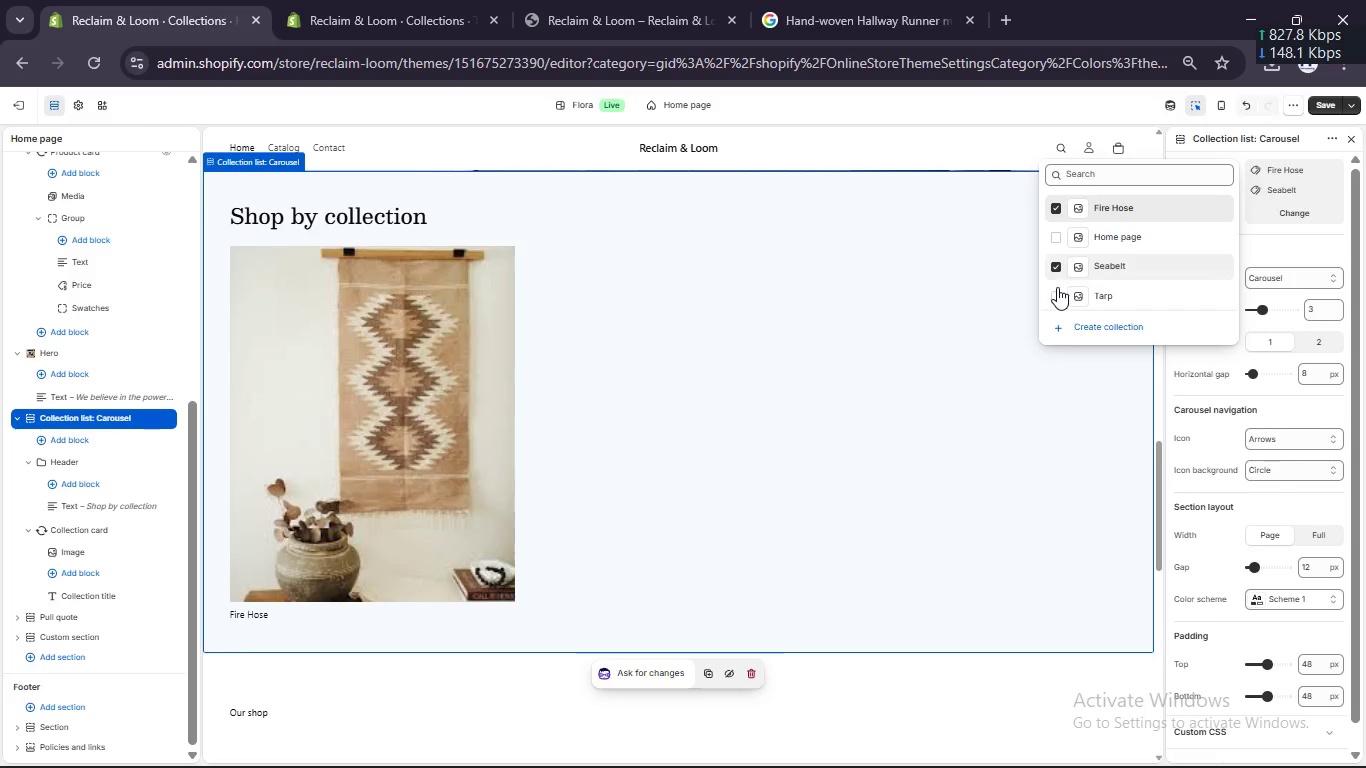 
left_click([1057, 294])
 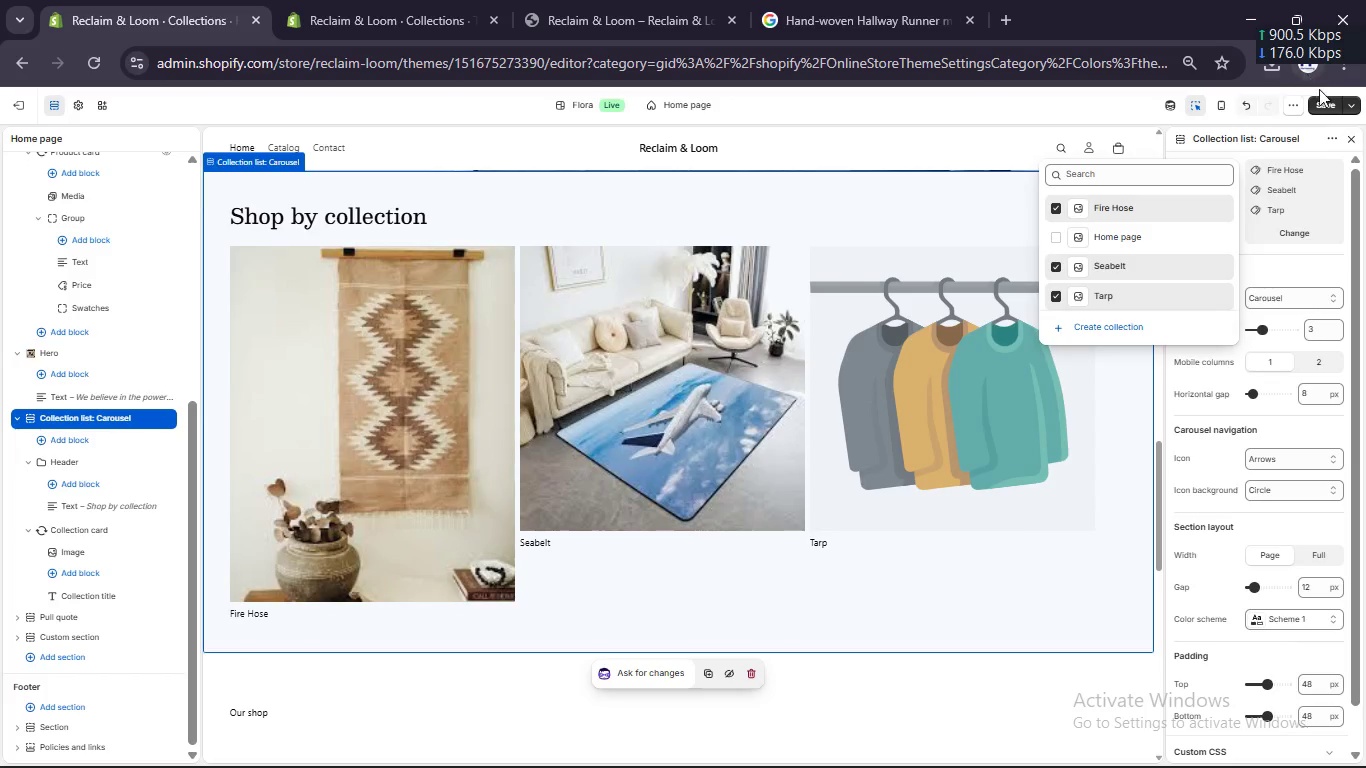 
left_click([1325, 105])
 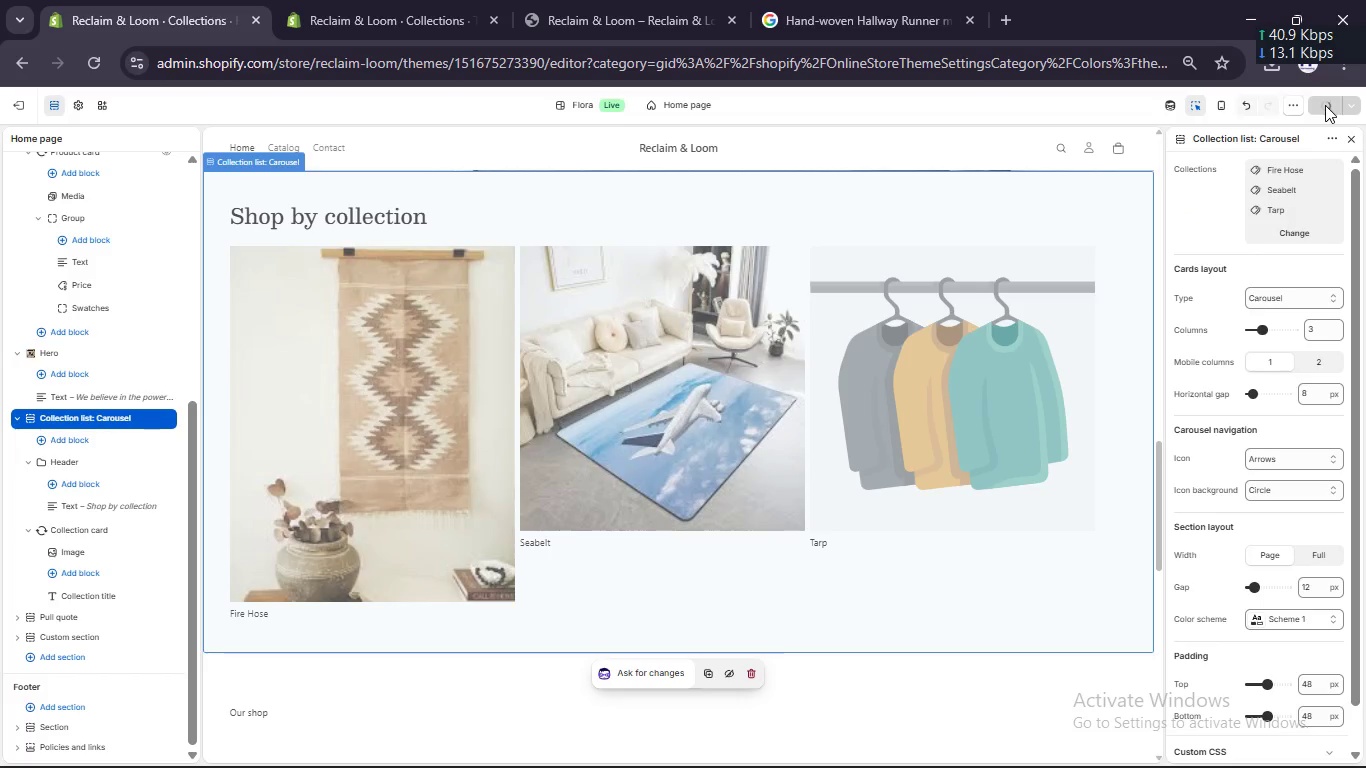 
mouse_move([916, 380])
 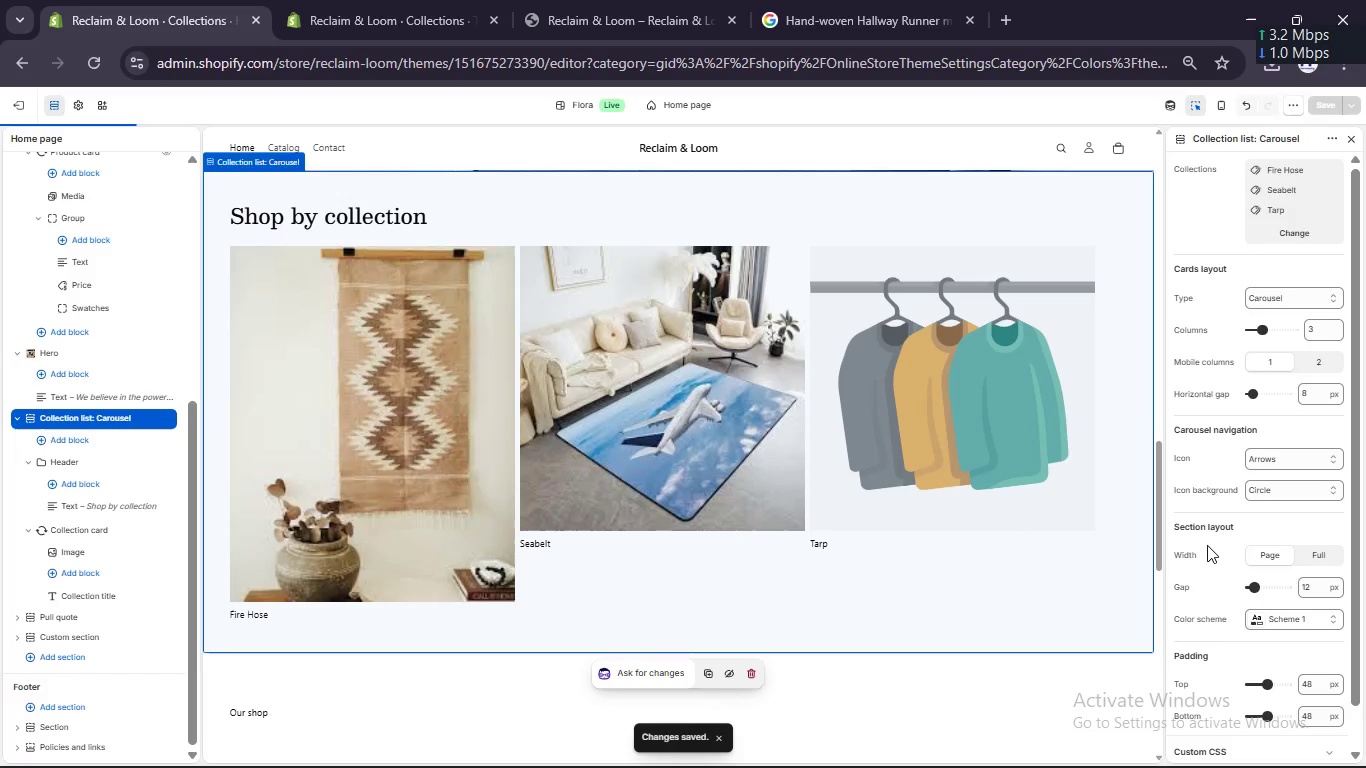 
scroll: coordinate [1207, 545], scroll_direction: down, amount: 3.0
 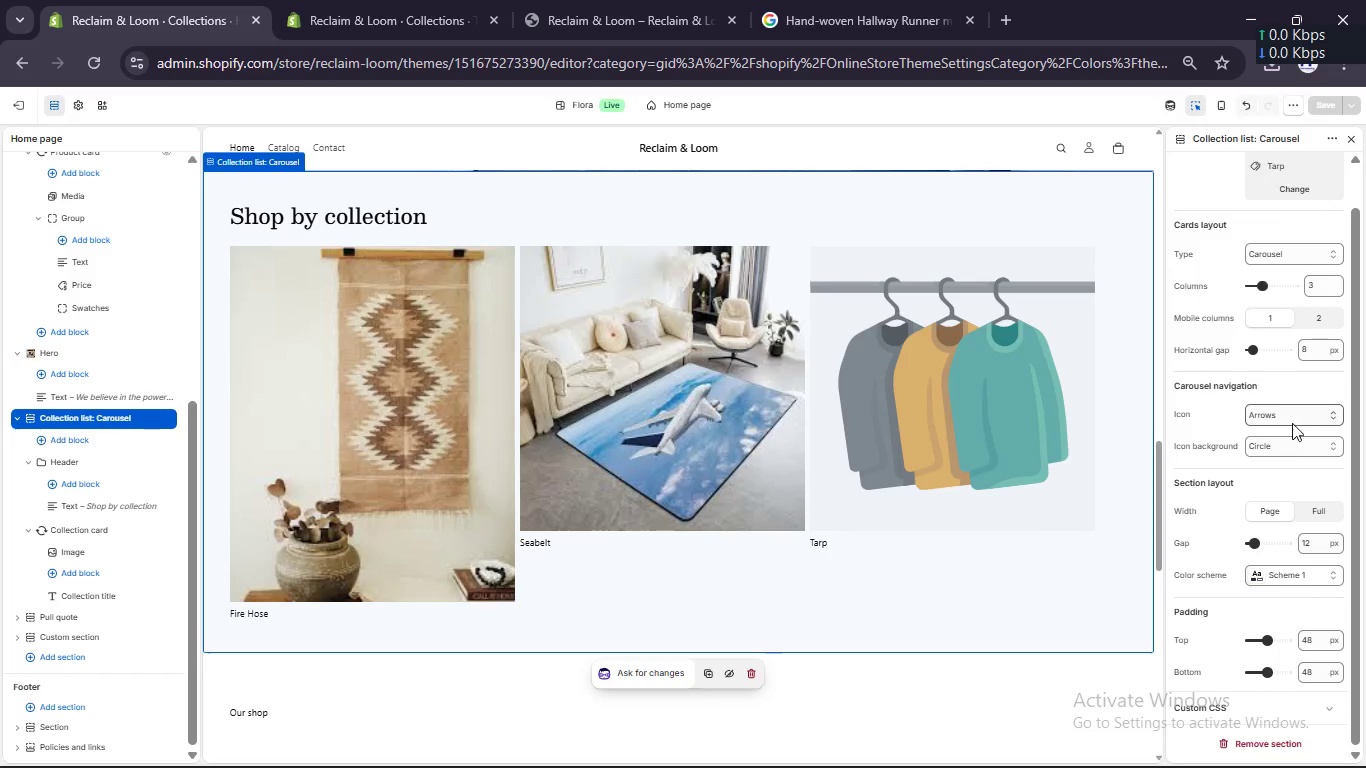 
wait(6.05)
 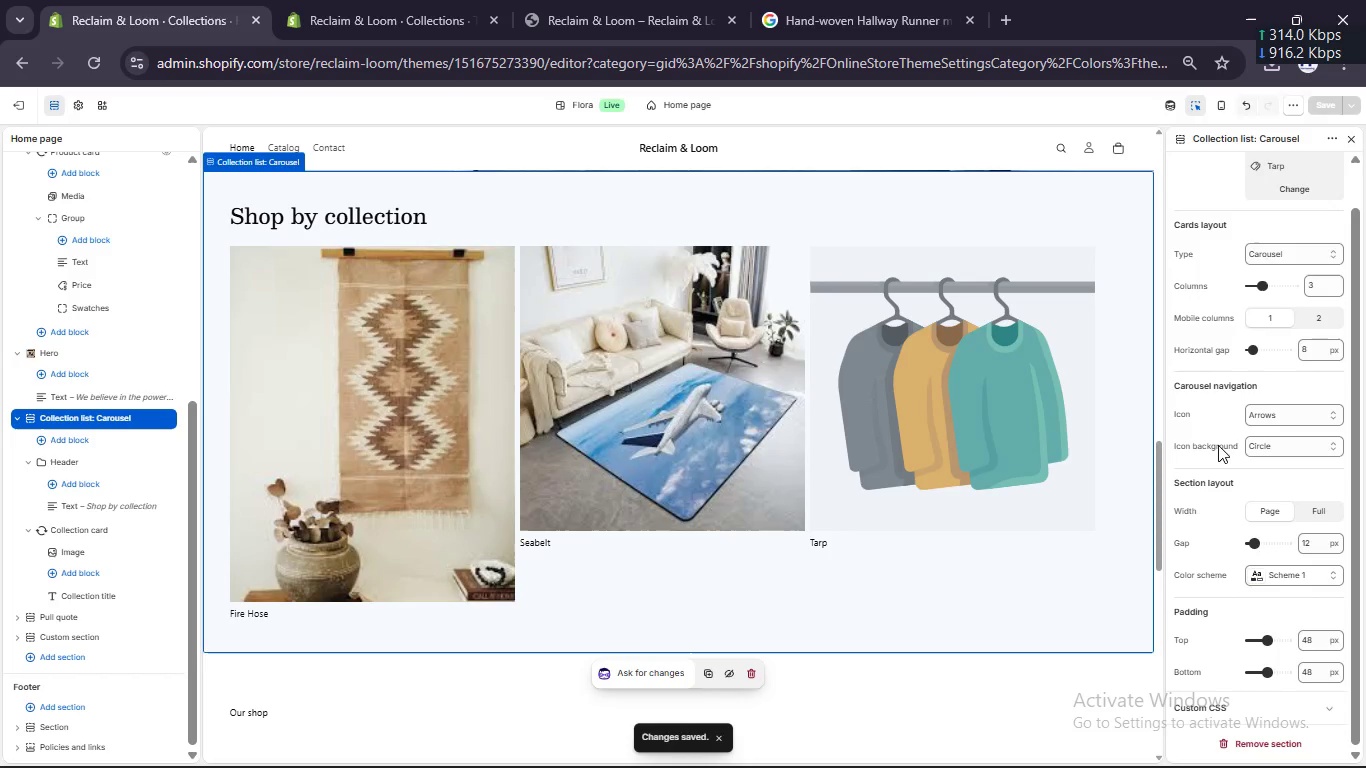 
scroll: coordinate [1282, 467], scroll_direction: down, amount: 8.0
 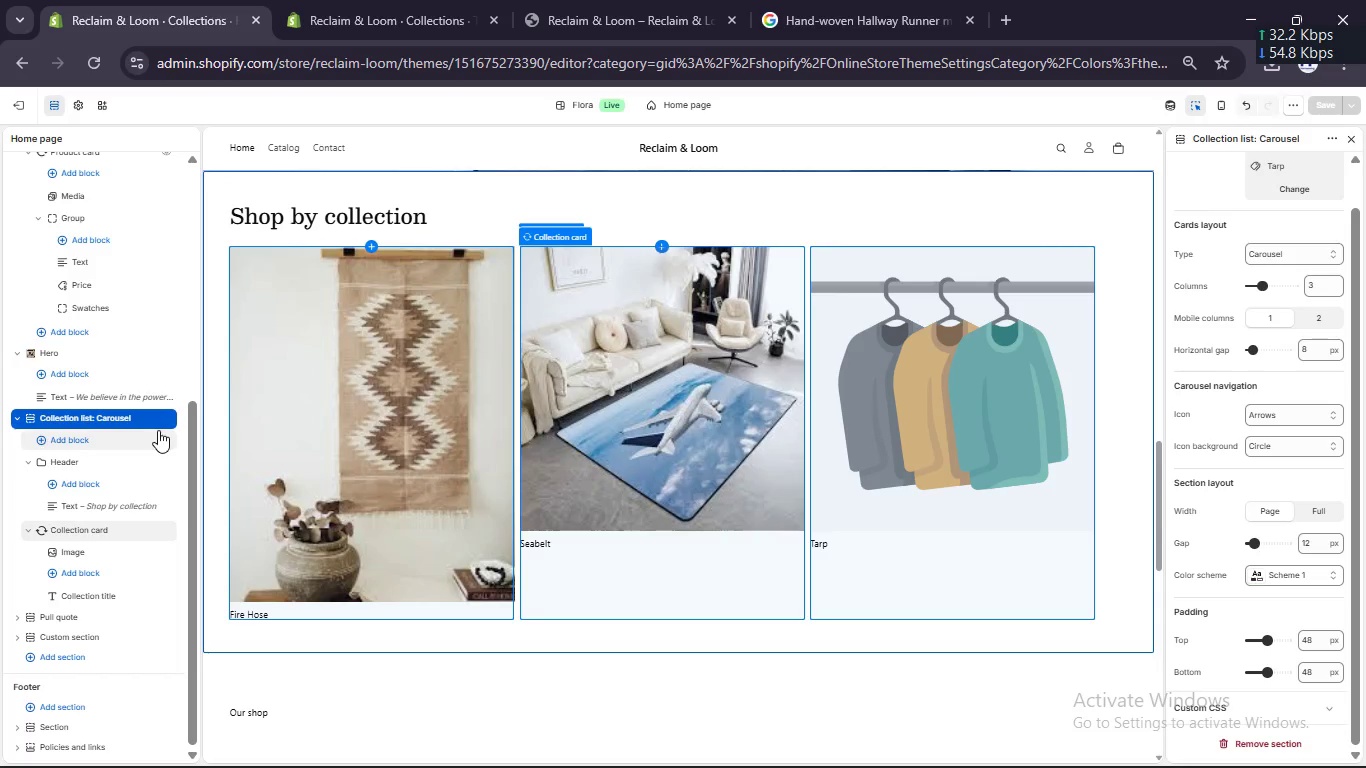 
left_click([13, 418])
 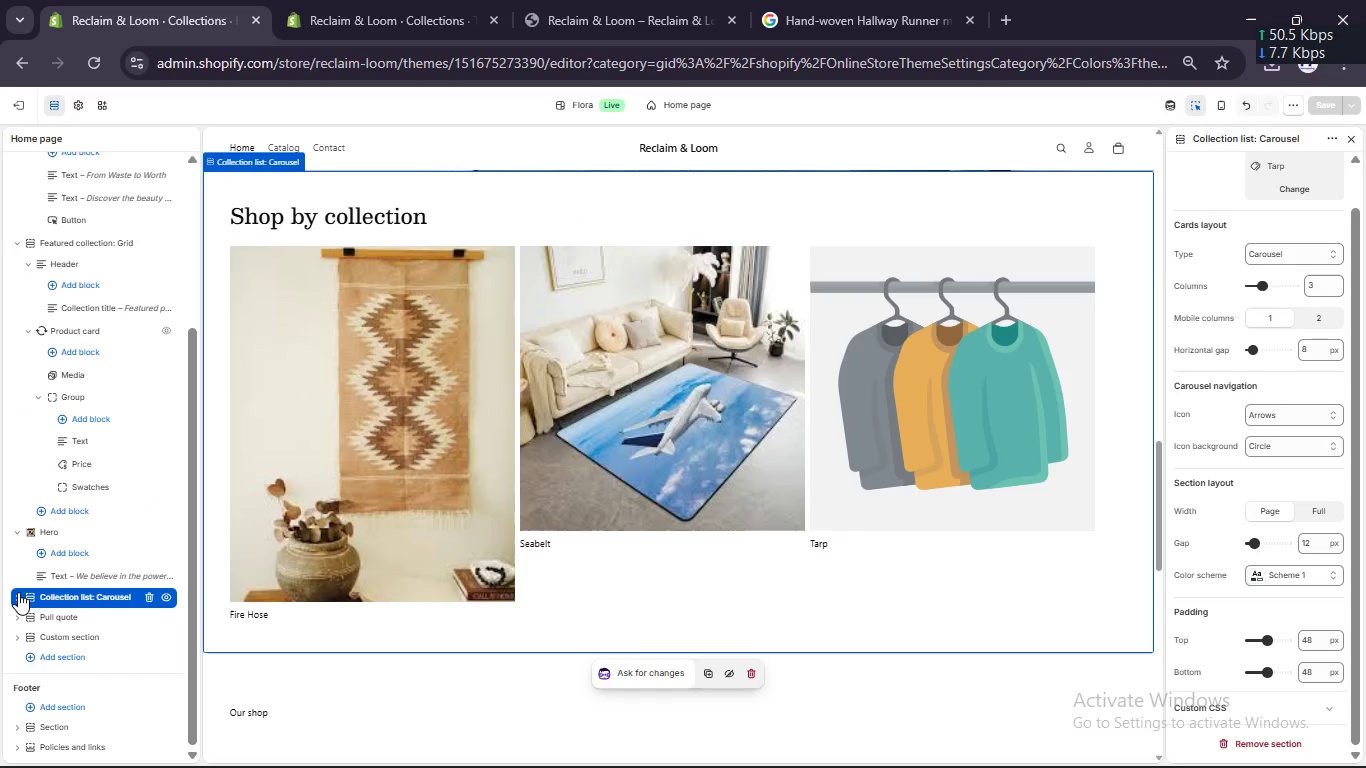 
left_click([19, 599])
 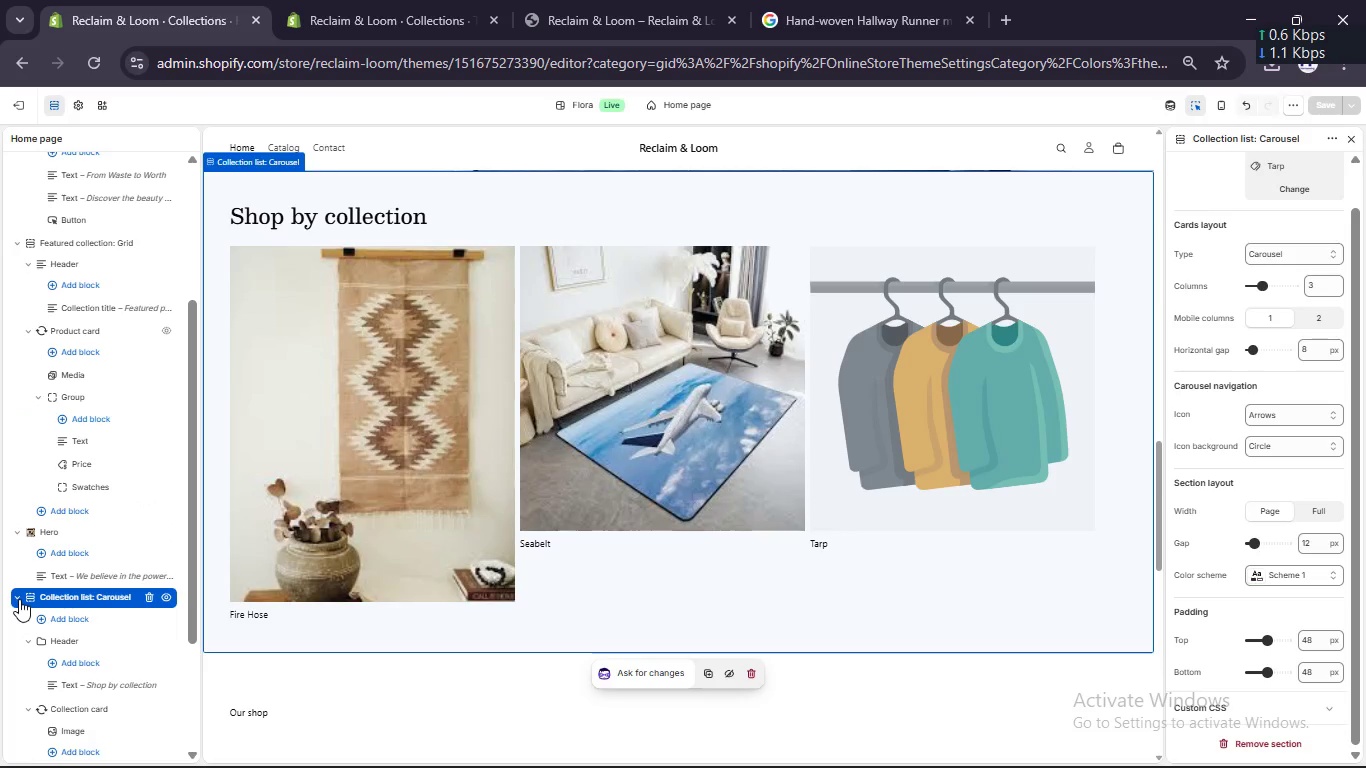 
scroll: coordinate [19, 599], scroll_direction: down, amount: 2.0
 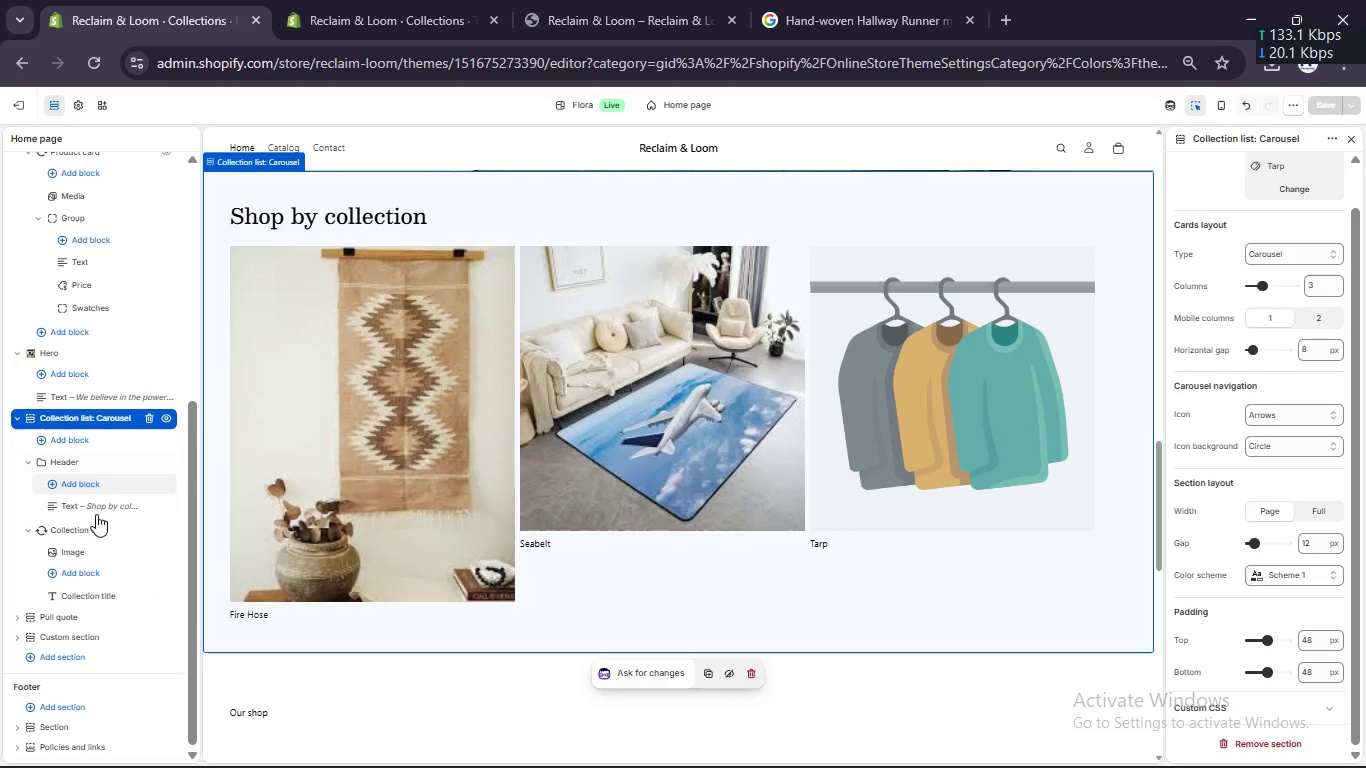 
left_click([94, 535])
 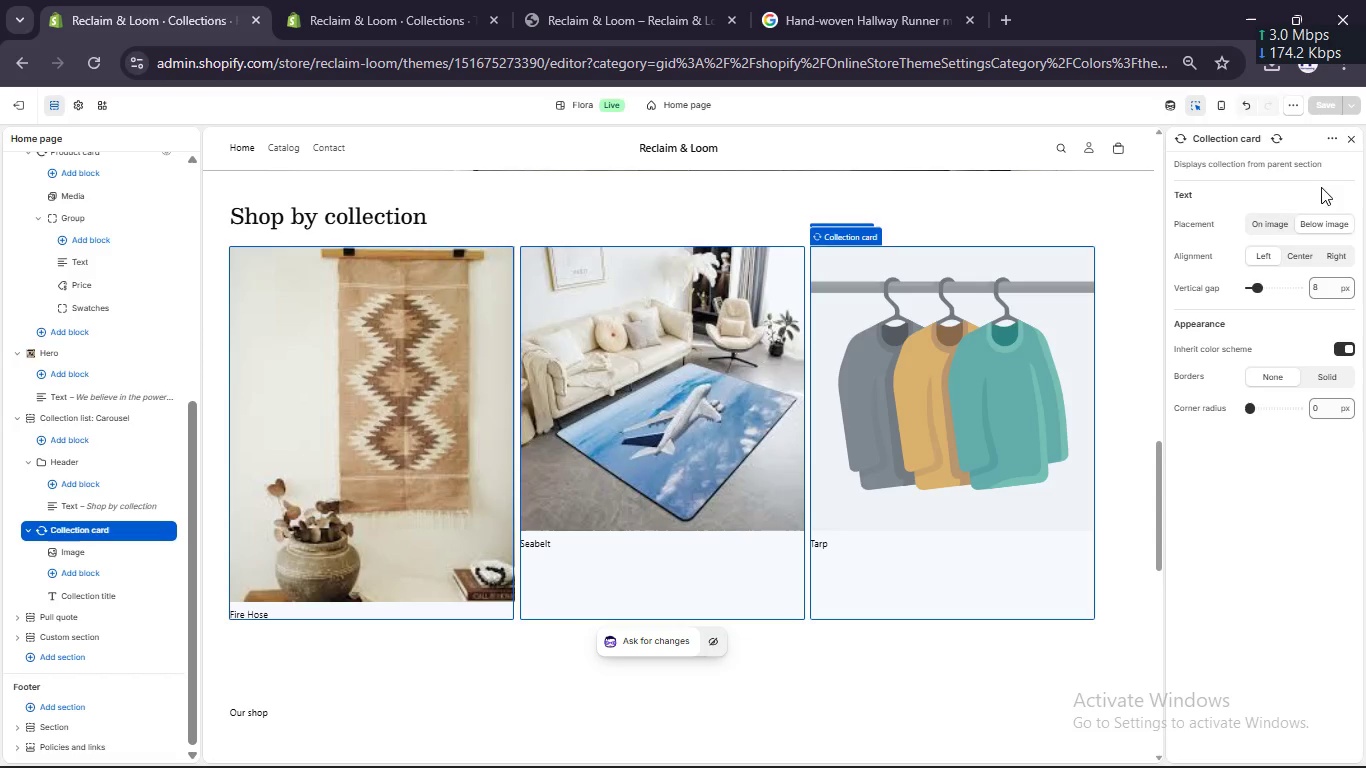 
scroll: coordinate [1286, 219], scroll_direction: up, amount: 1.0
 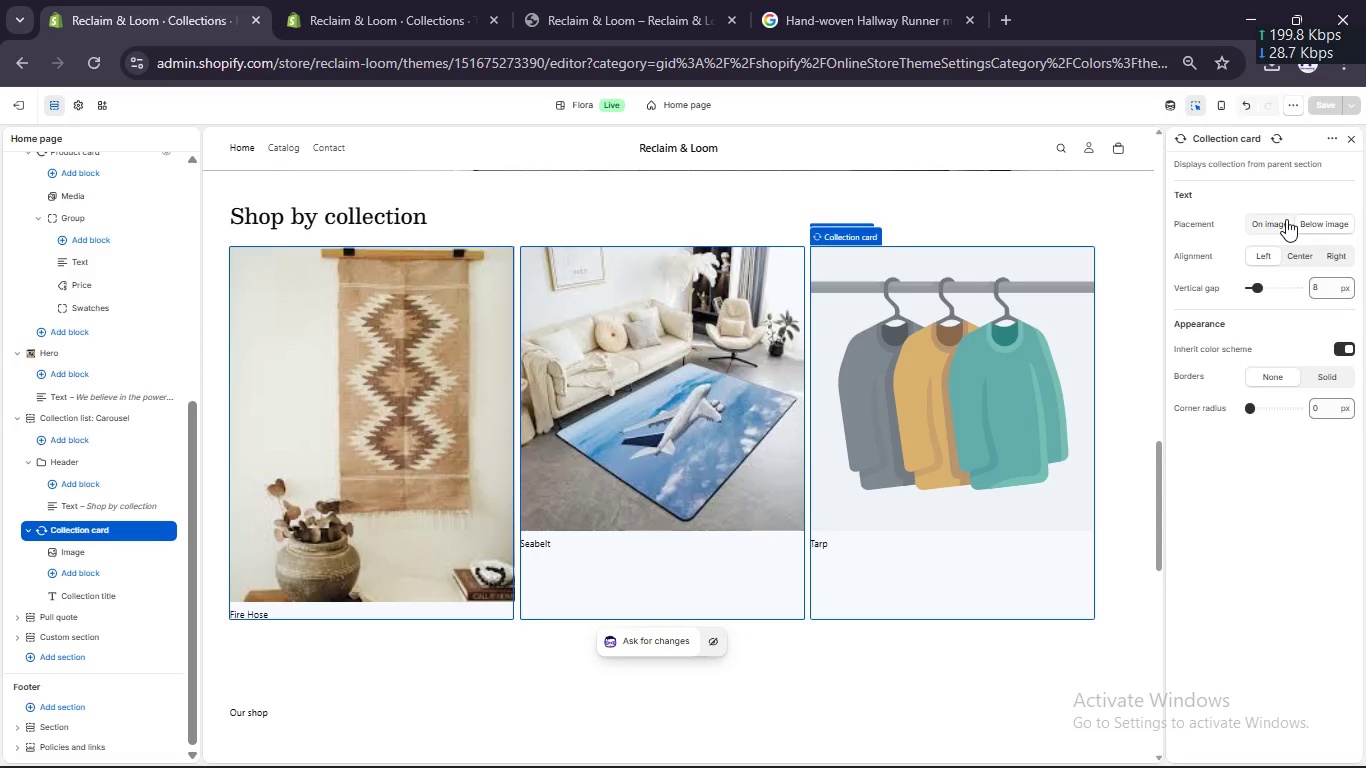 
left_click([1286, 219])
 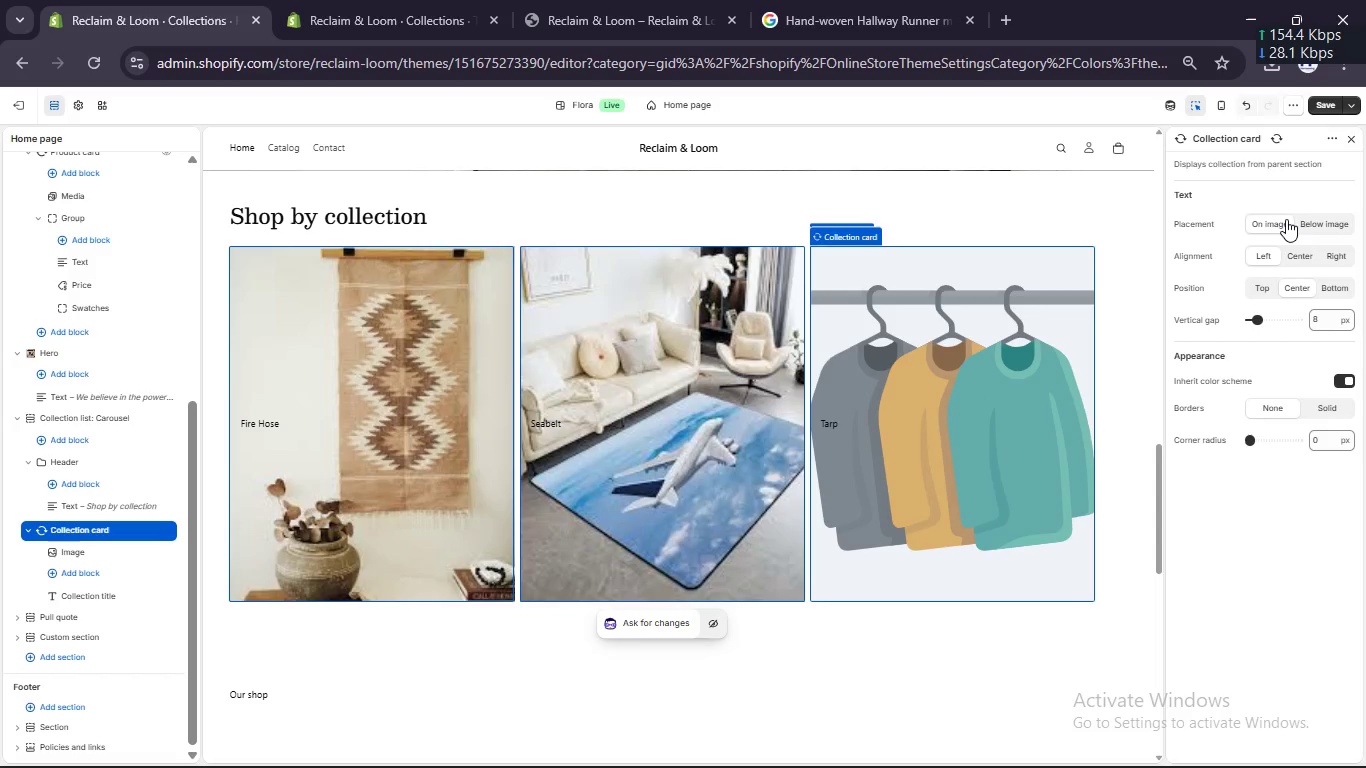 
left_click([1317, 222])
 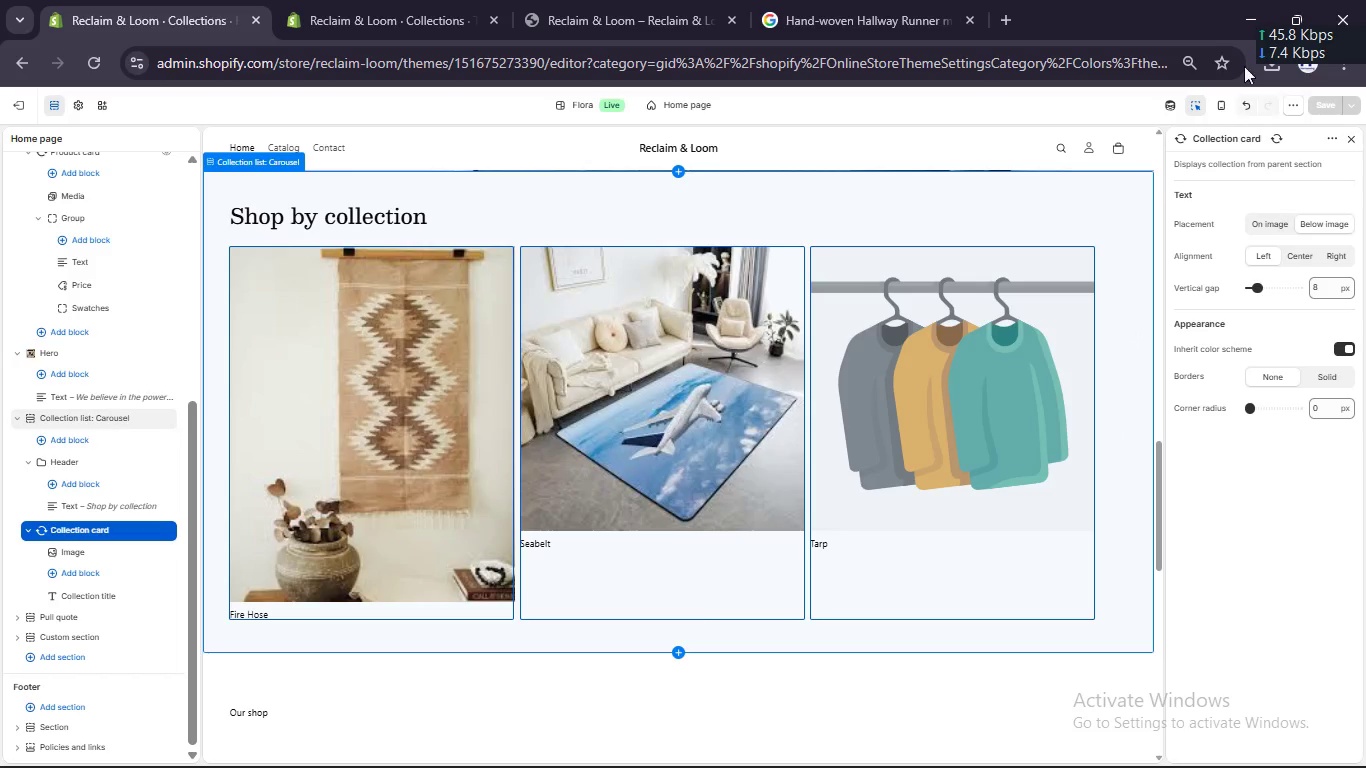 
wait(6.44)
 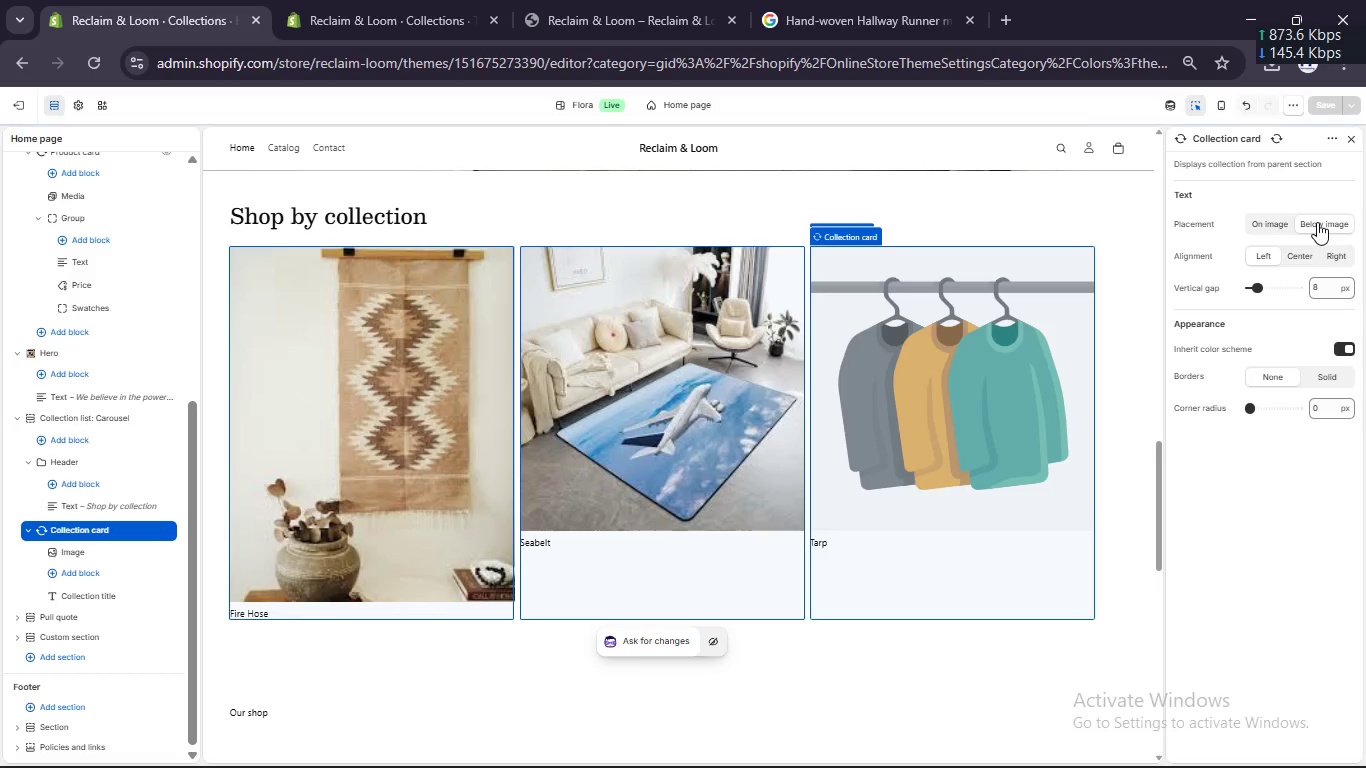 
scroll: coordinate [299, 209], scroll_direction: up, amount: 9.0
 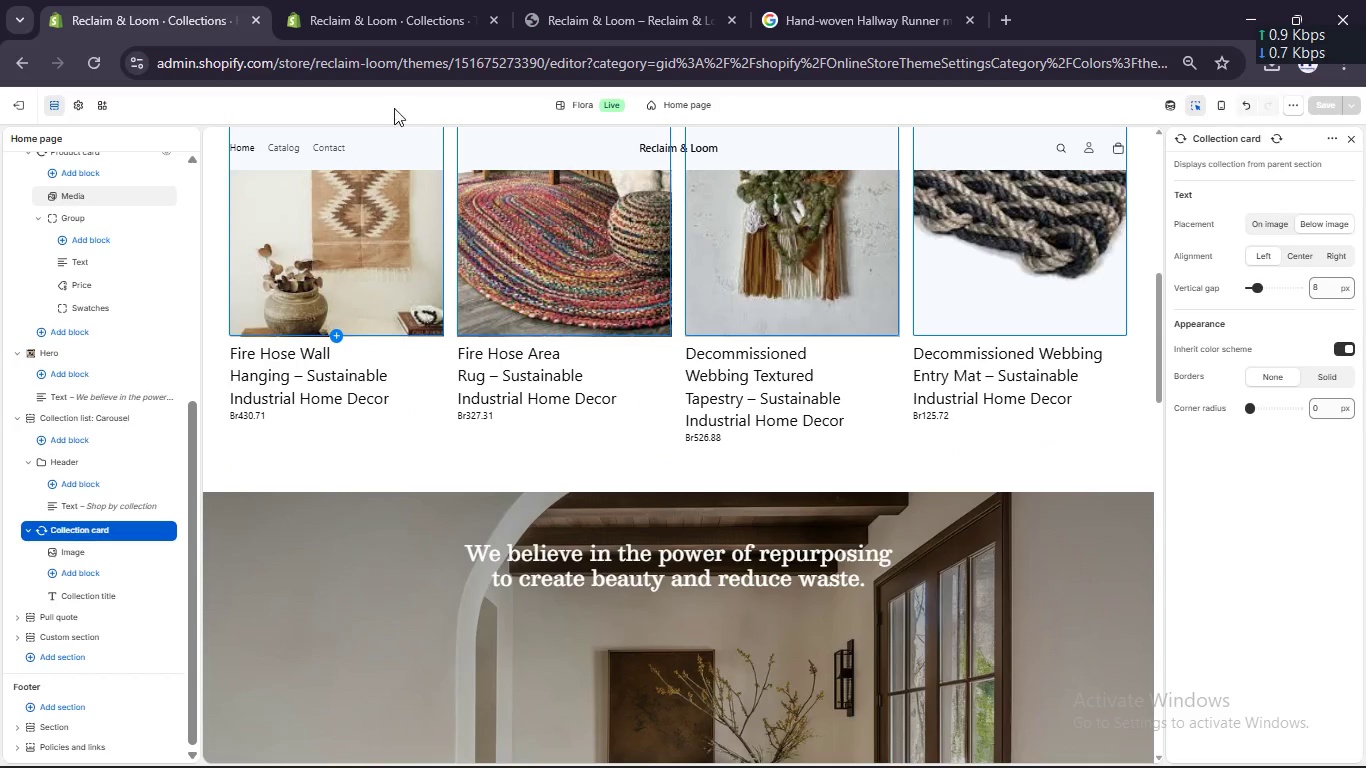 
left_click([392, 105])
 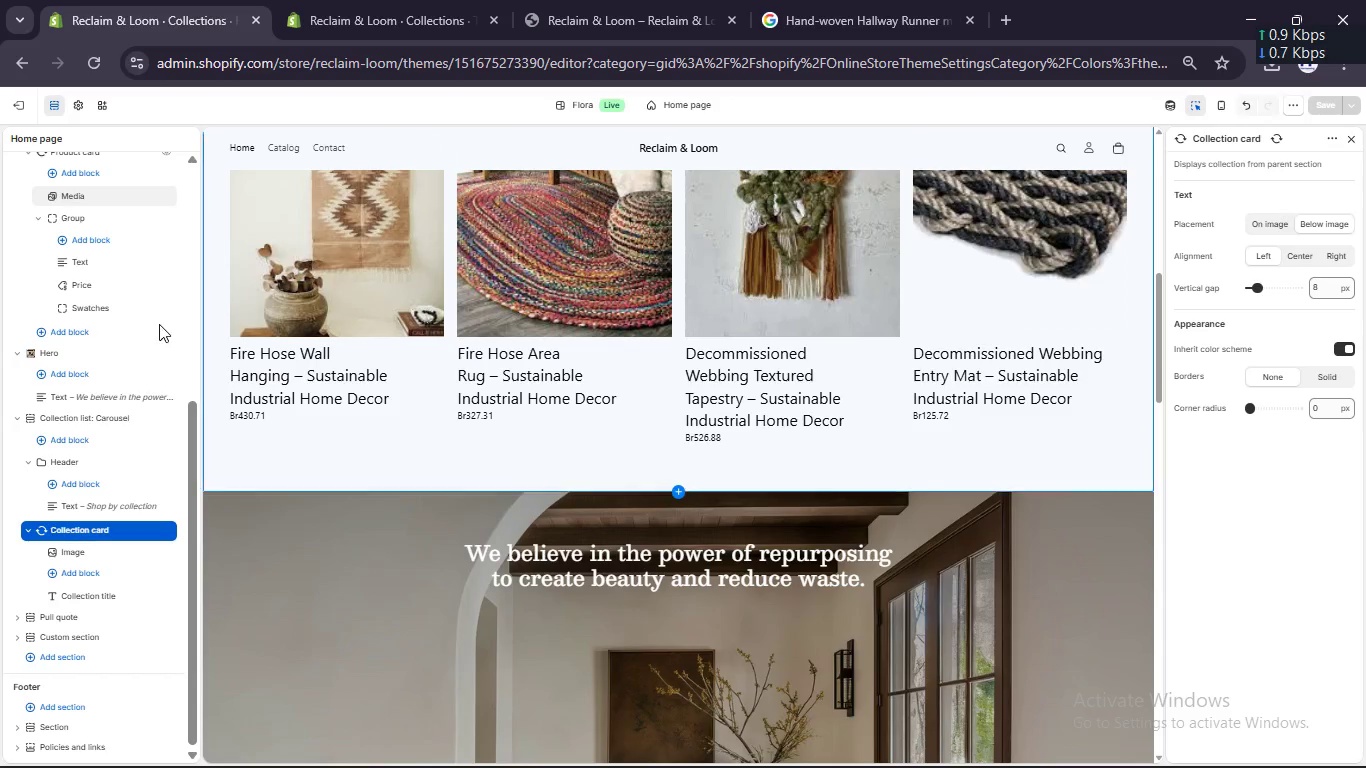 
scroll: coordinate [674, 203], scroll_direction: up, amount: 26.0
 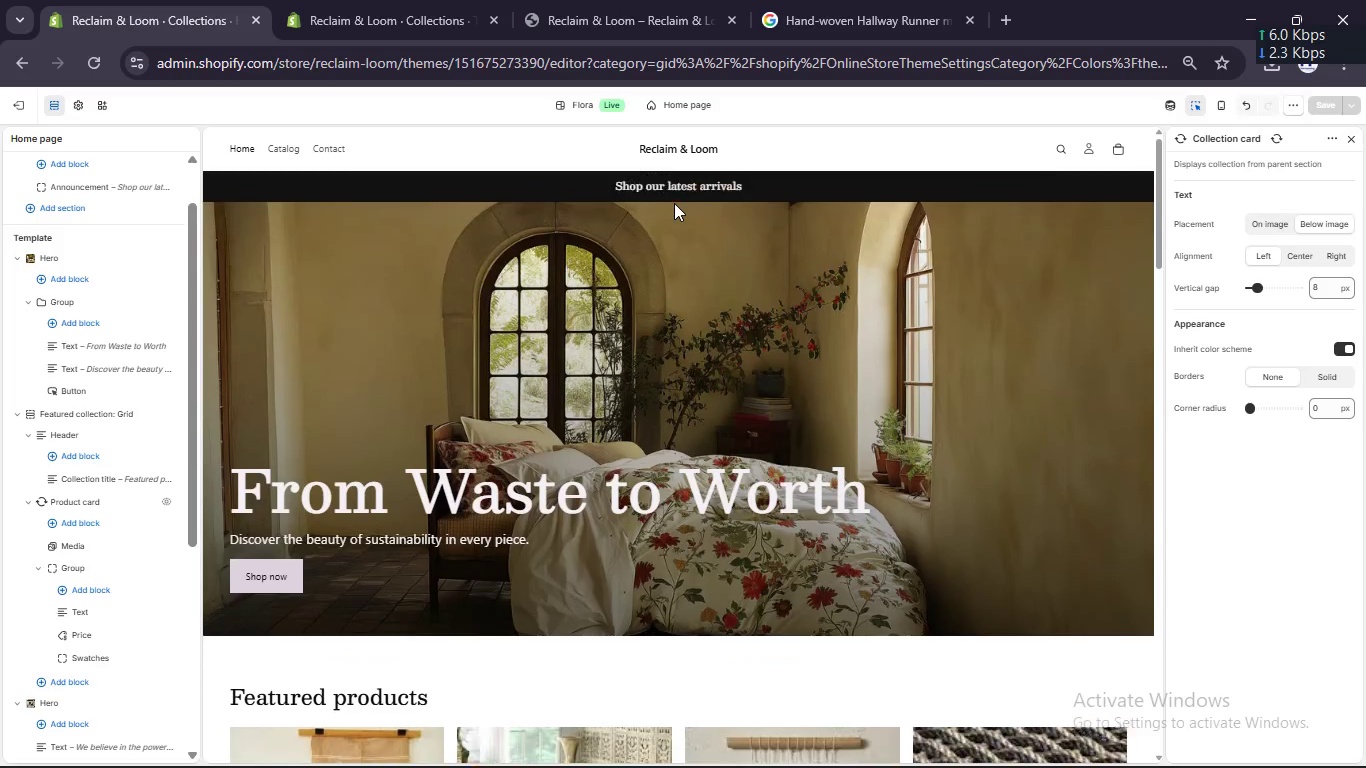 
left_click([591, 0])
 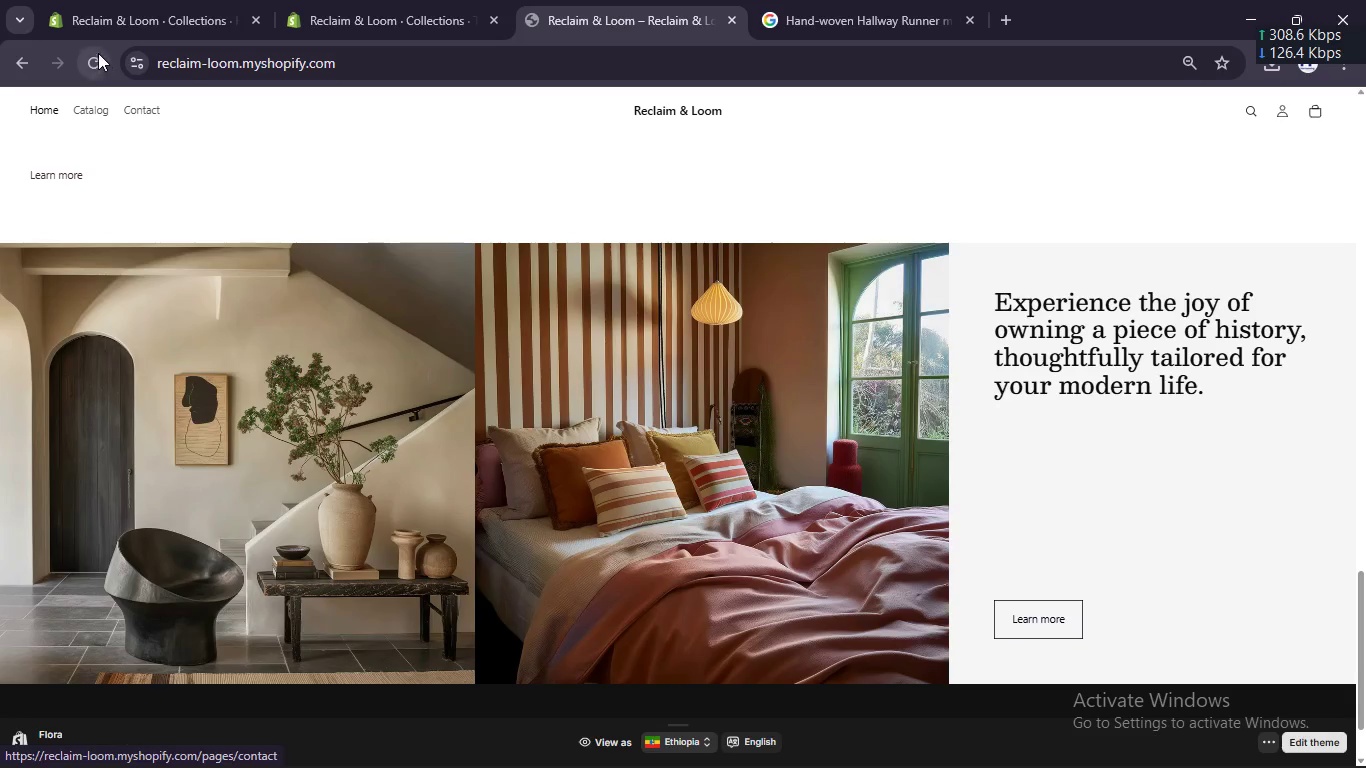 
left_click([89, 62])
 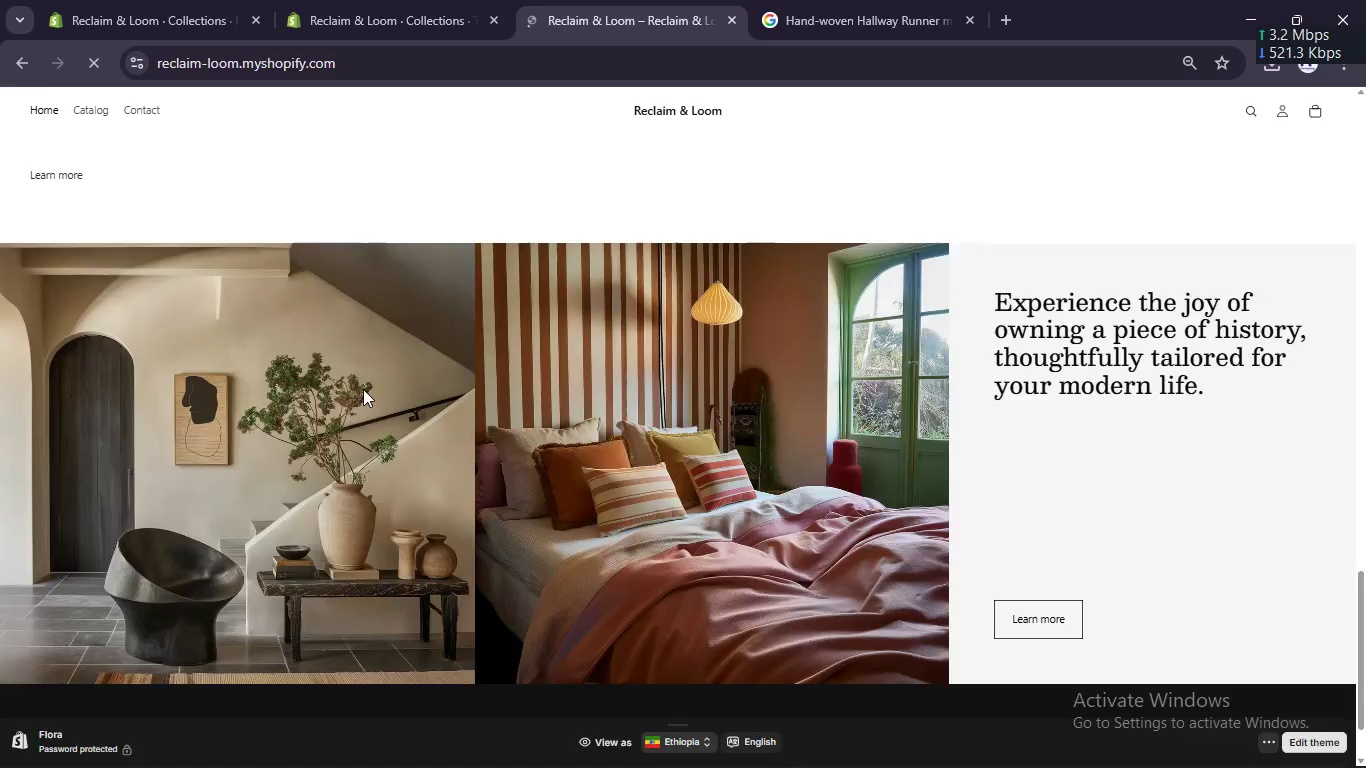 
scroll: coordinate [363, 389], scroll_direction: up, amount: 11.0
 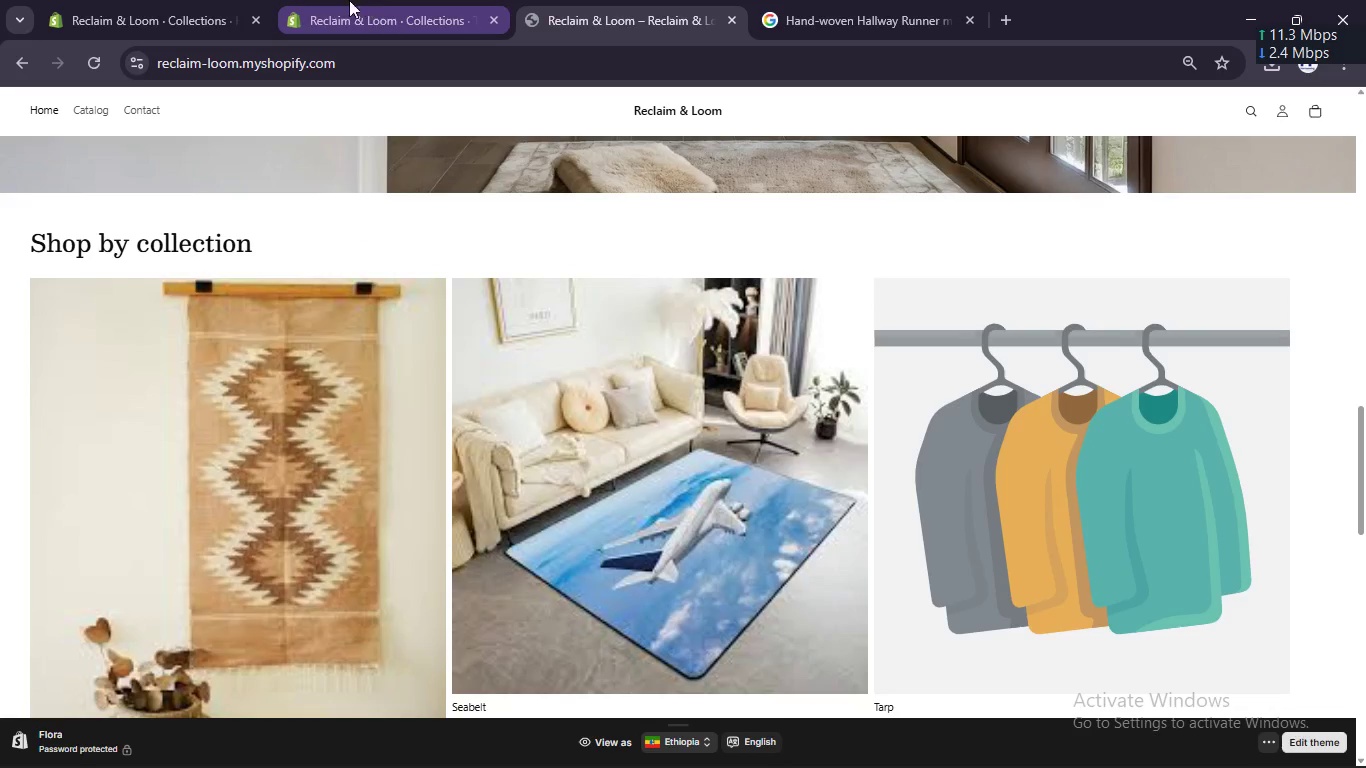 
left_click([149, 0])
 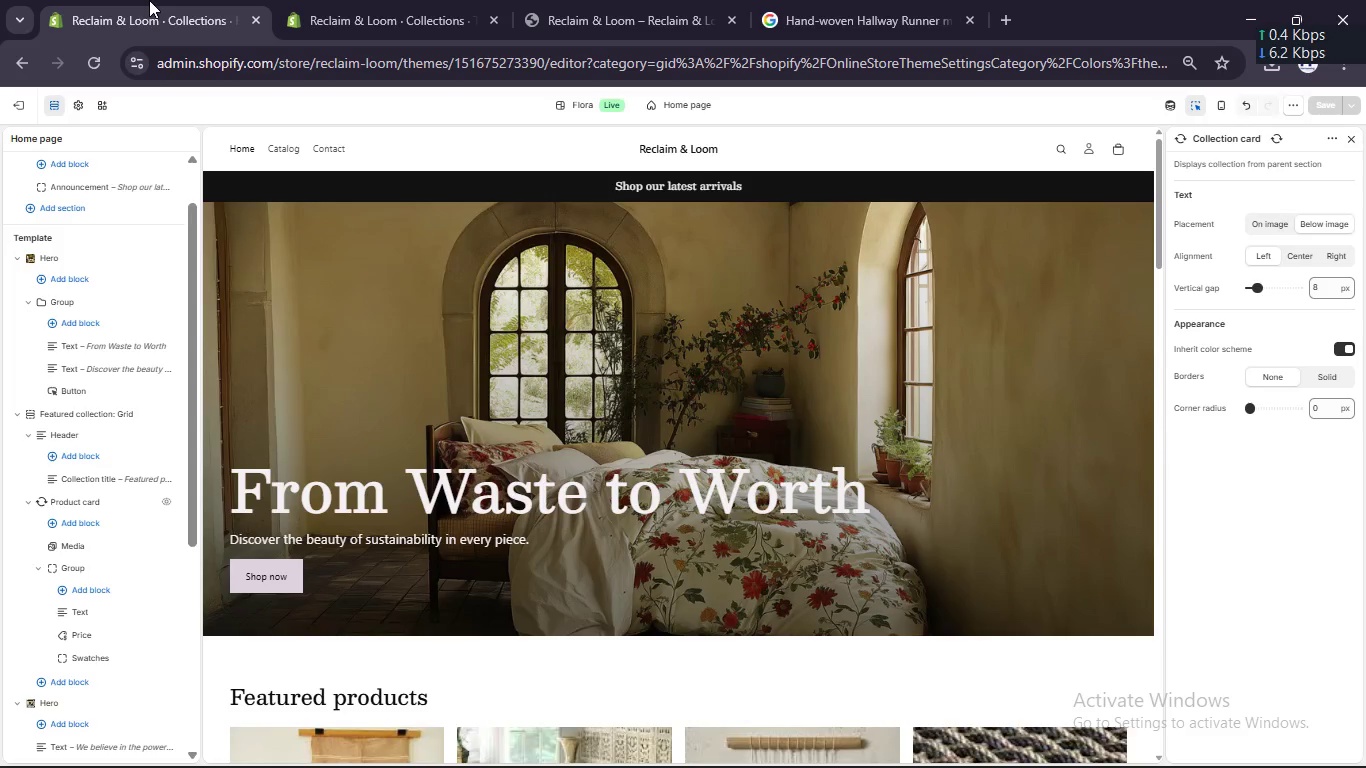 
wait(7.17)
 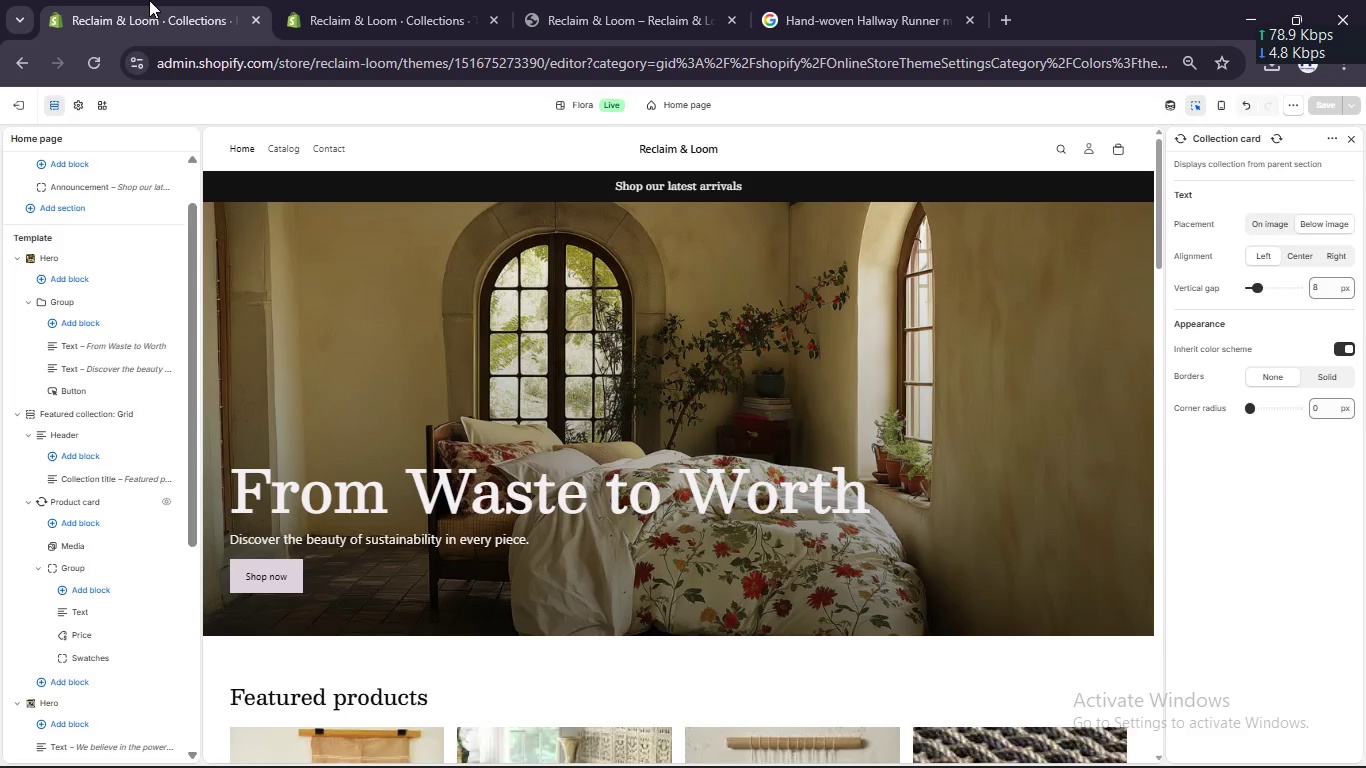 
left_click([132, 0])
 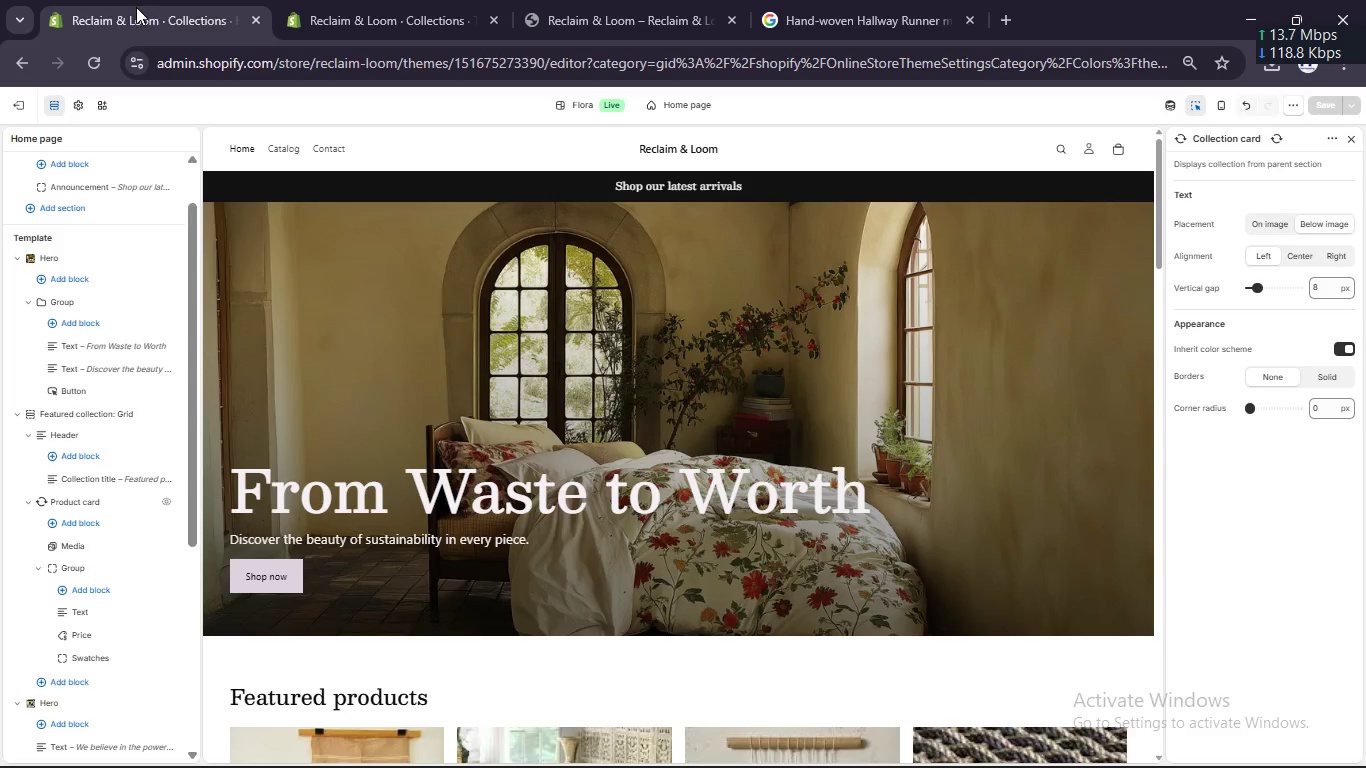 
left_click([136, 7])
 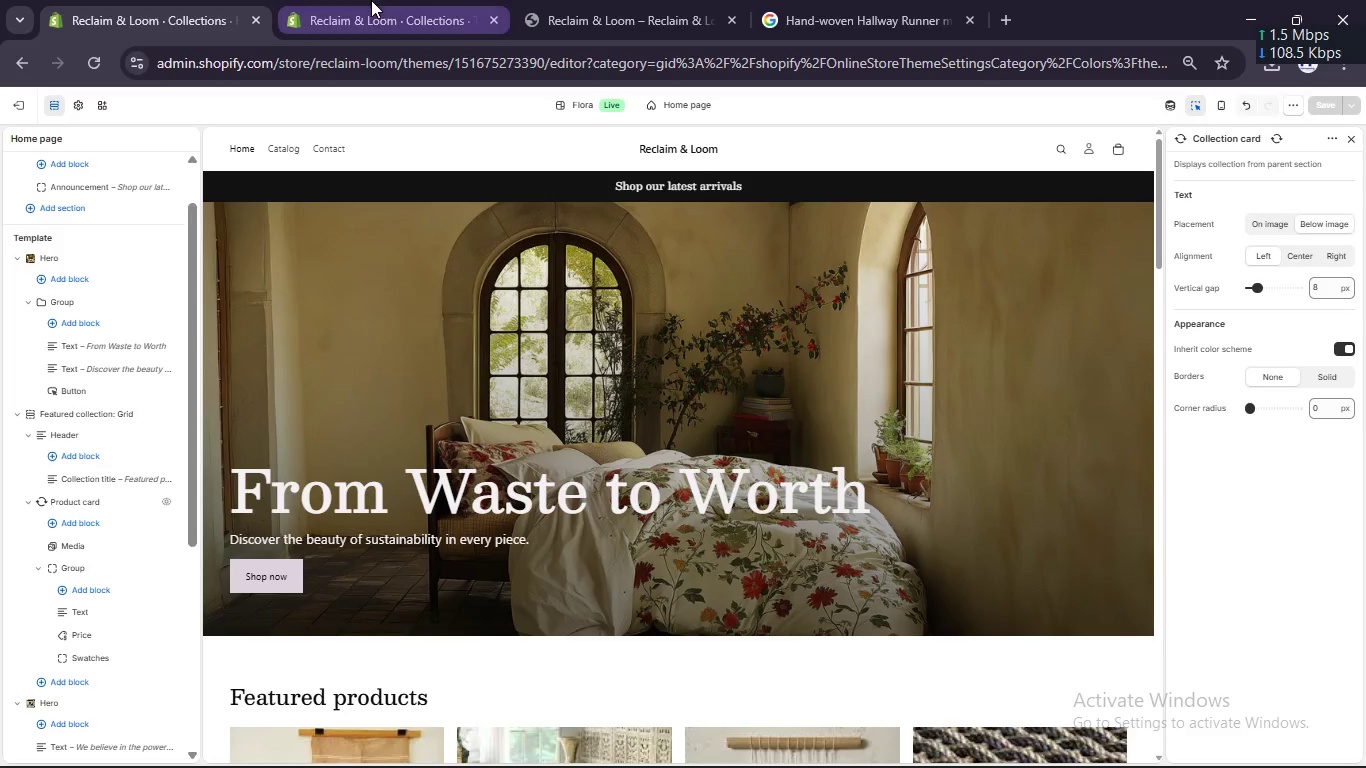 
left_click([371, 0])
 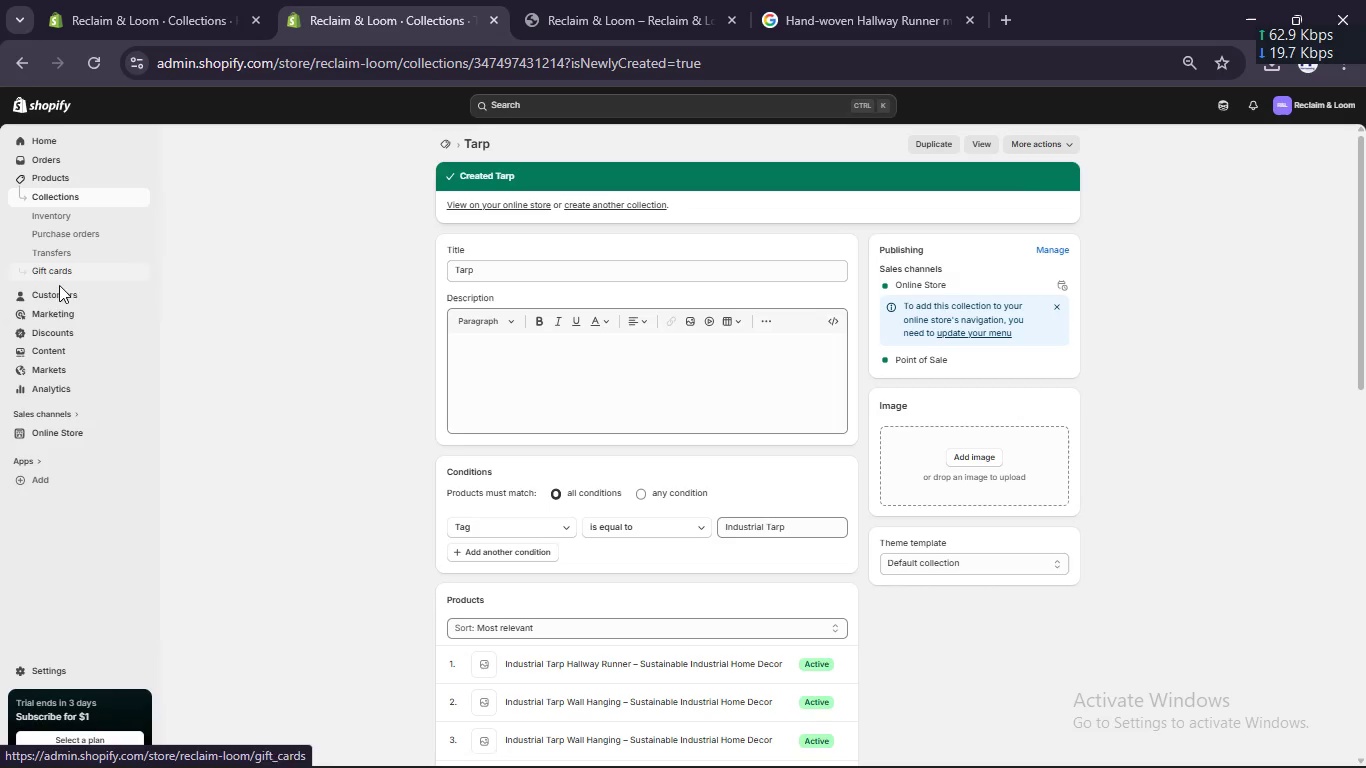 
left_click([55, 348])
 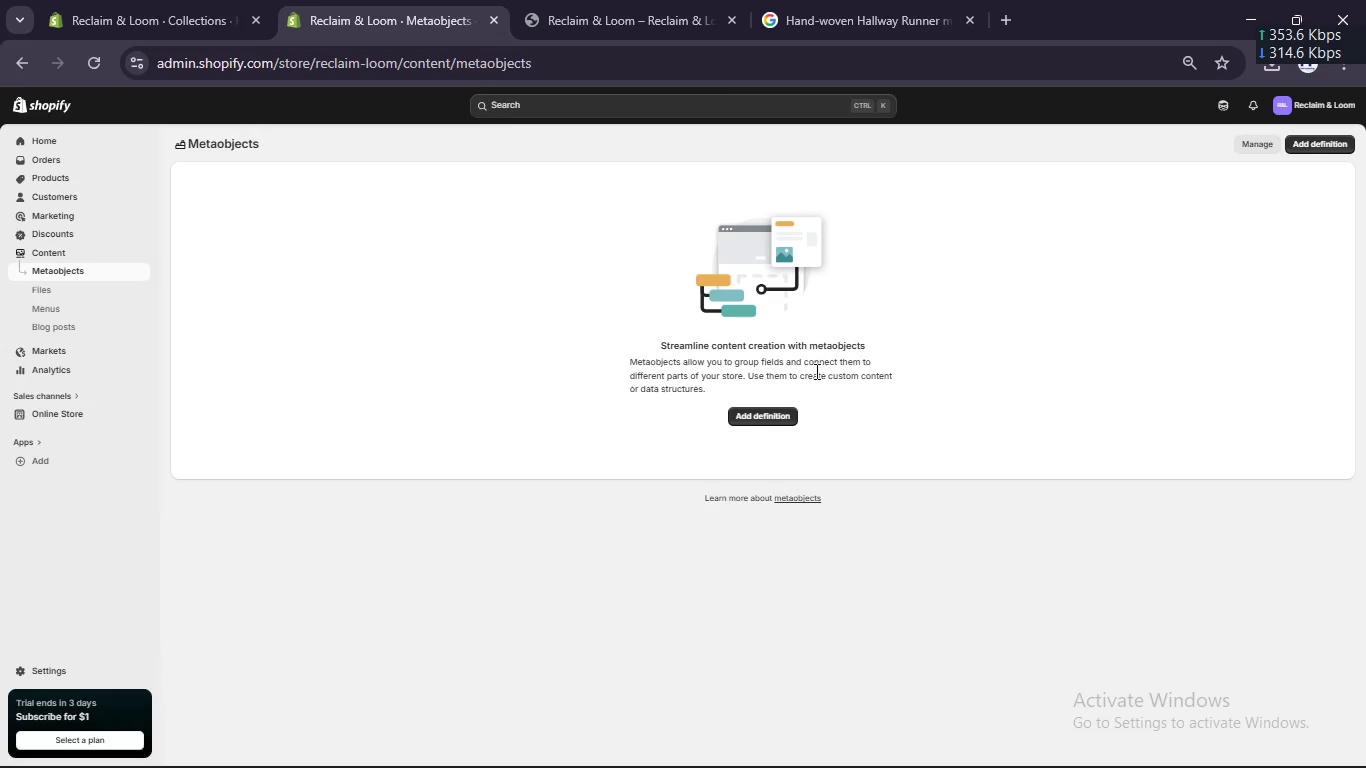 
left_click([775, 416])
 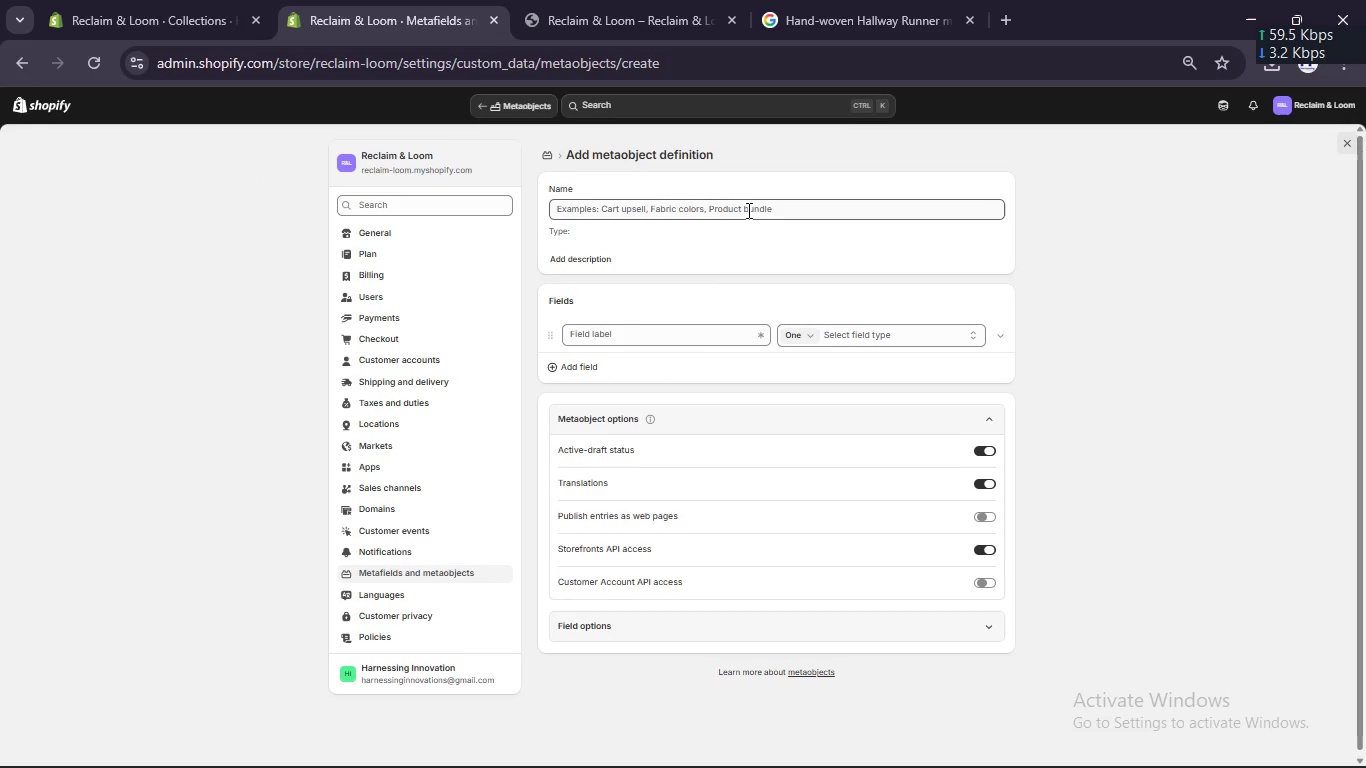 
wait(7.01)
 